 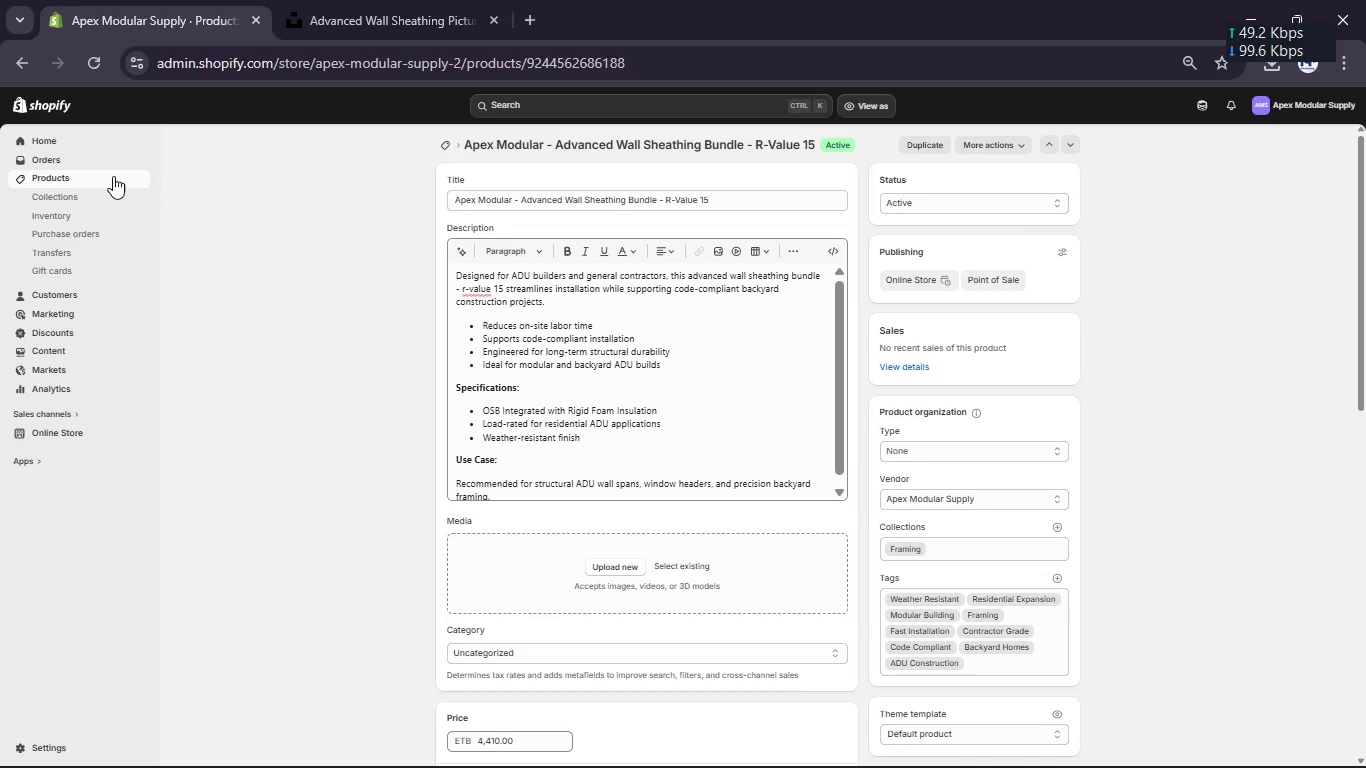 
left_click([92, 172])
 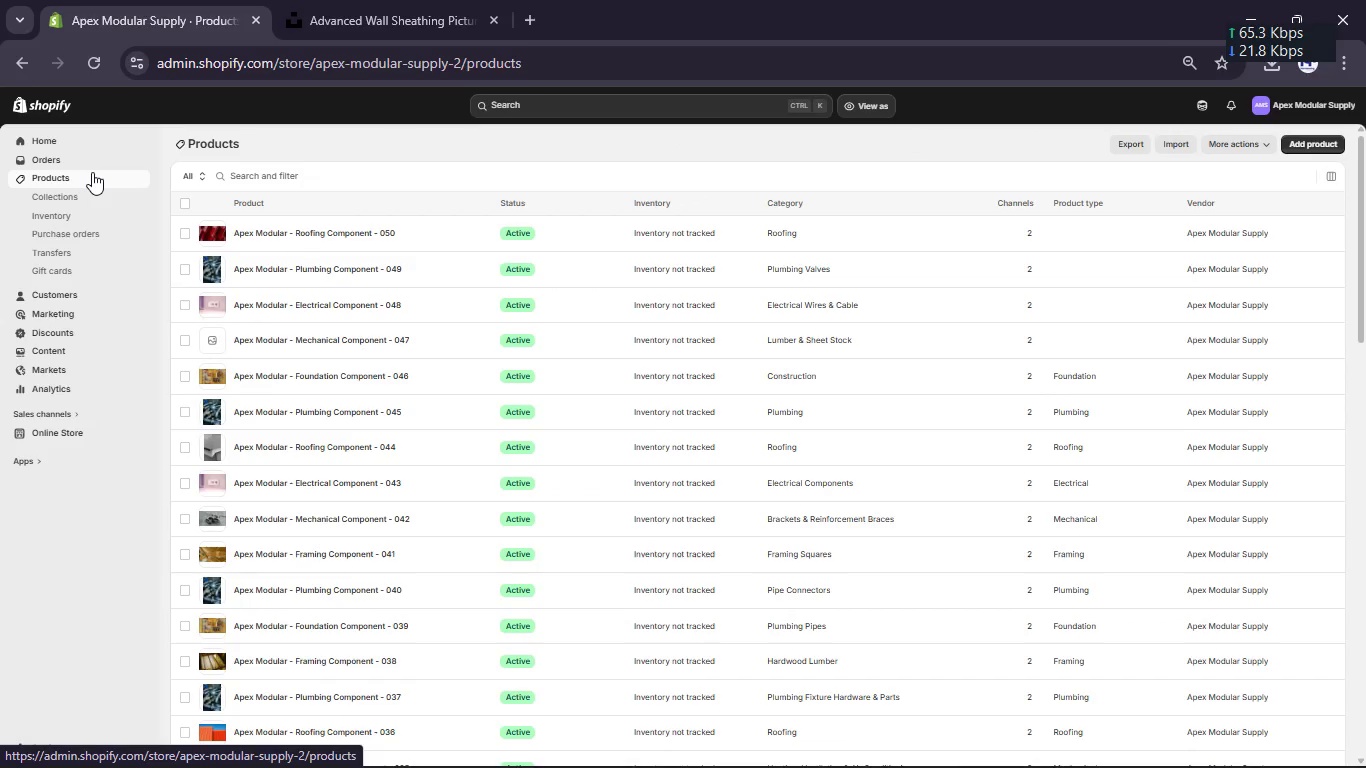 
scroll: coordinate [532, 499], scroll_direction: down, amount: 42.0
 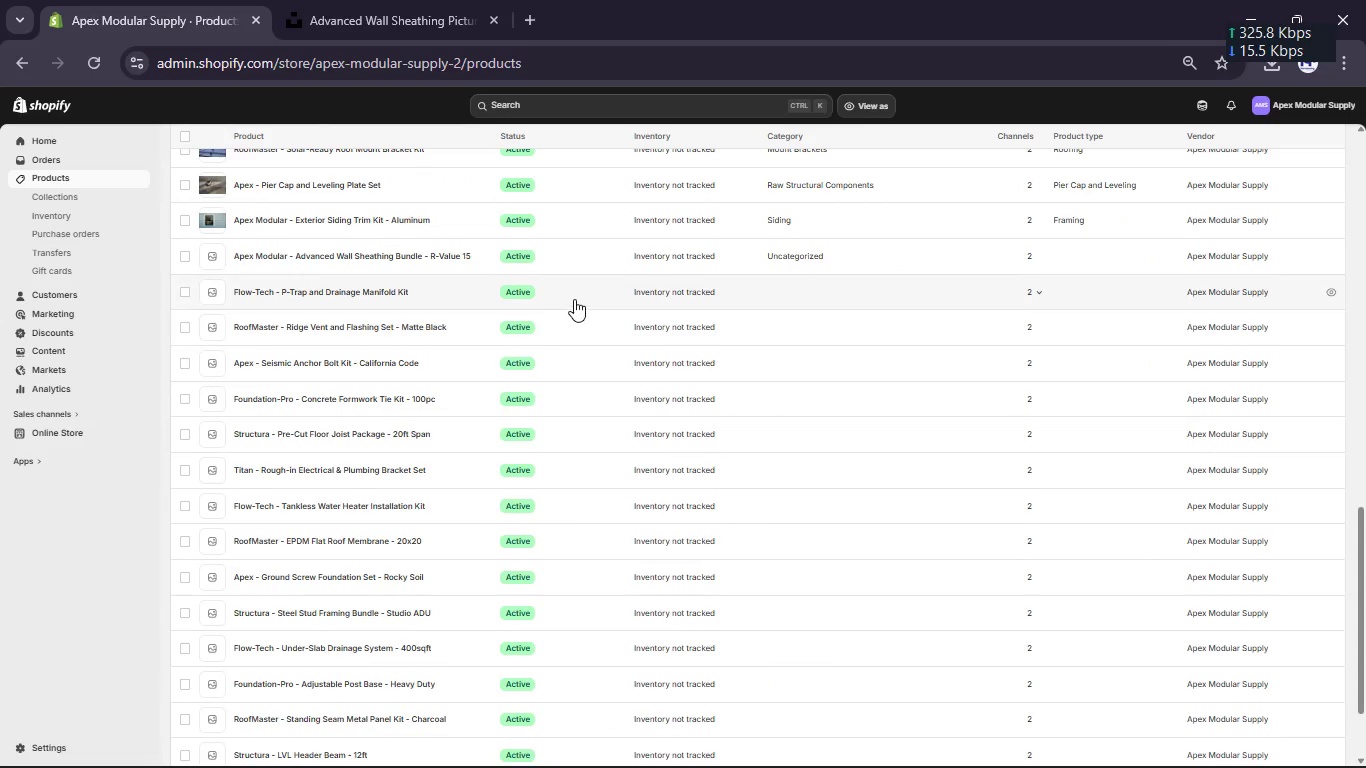 
left_click([574, 299])
 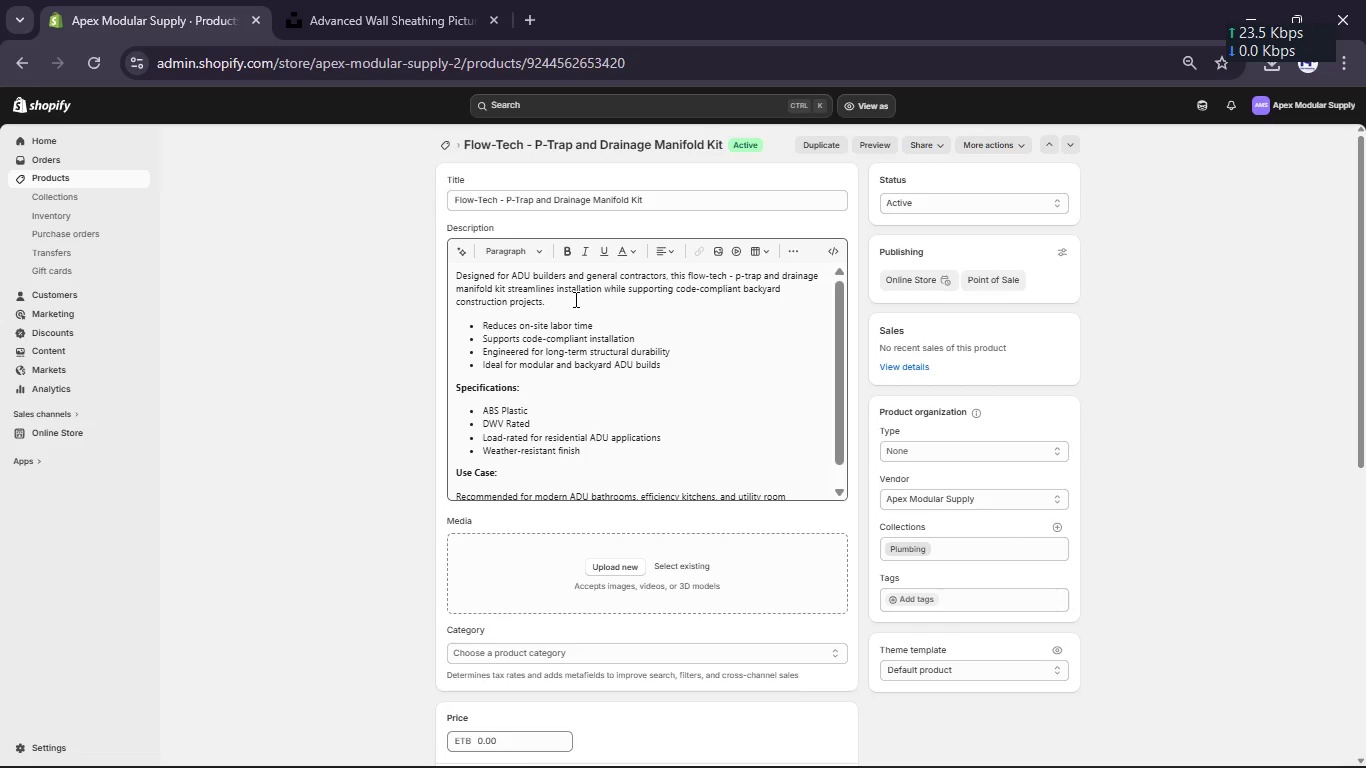 
wait(17.7)
 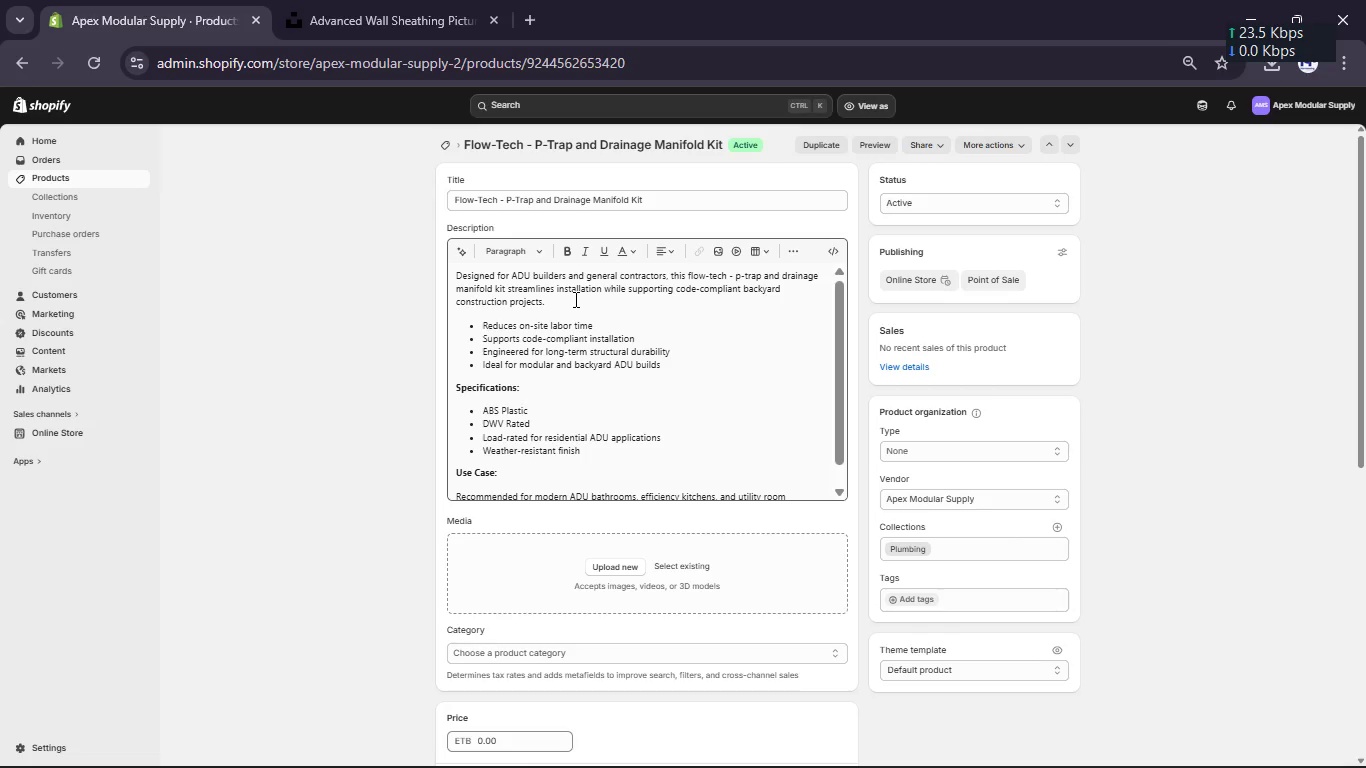 
scroll: coordinate [1177, 453], scroll_direction: down, amount: 11.0
 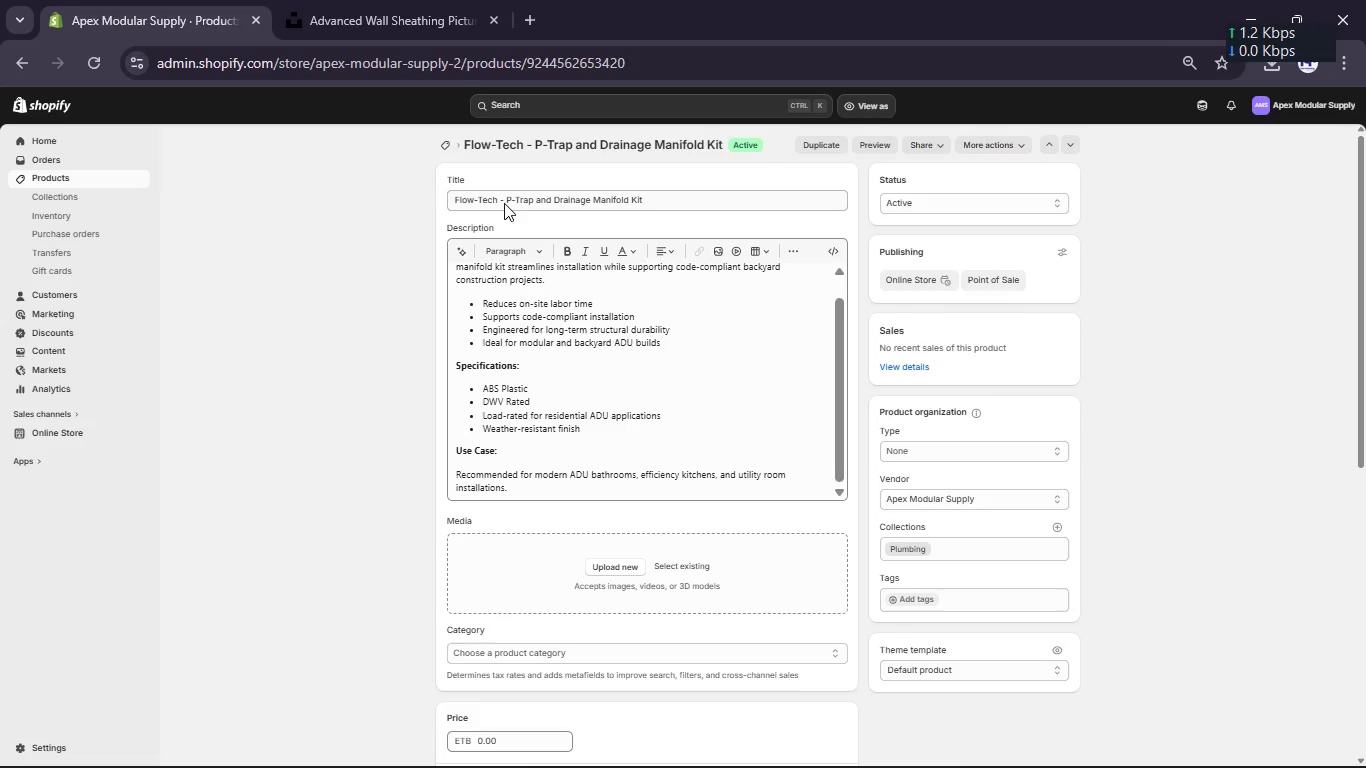 
left_click_drag(start_coordinate=[506, 204], to_coordinate=[592, 207])
 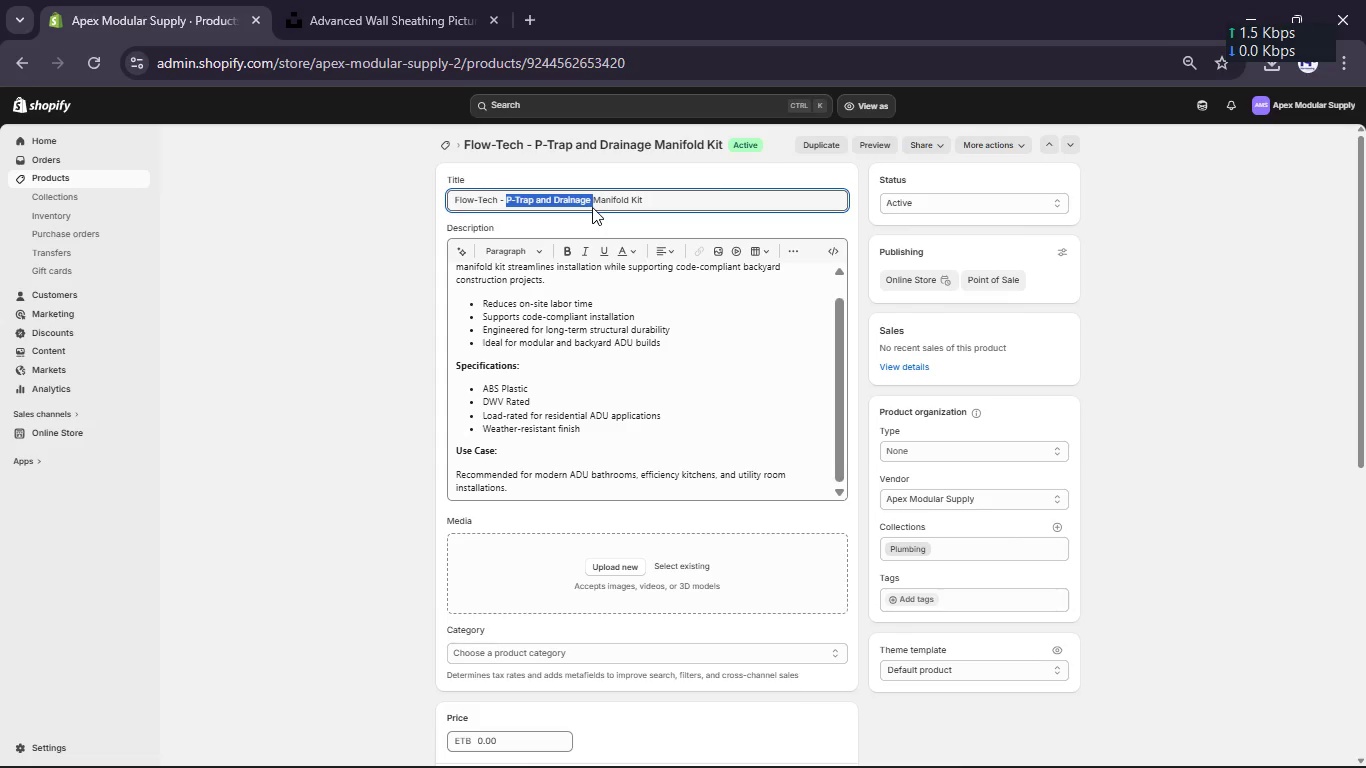 
key(Control+C)
 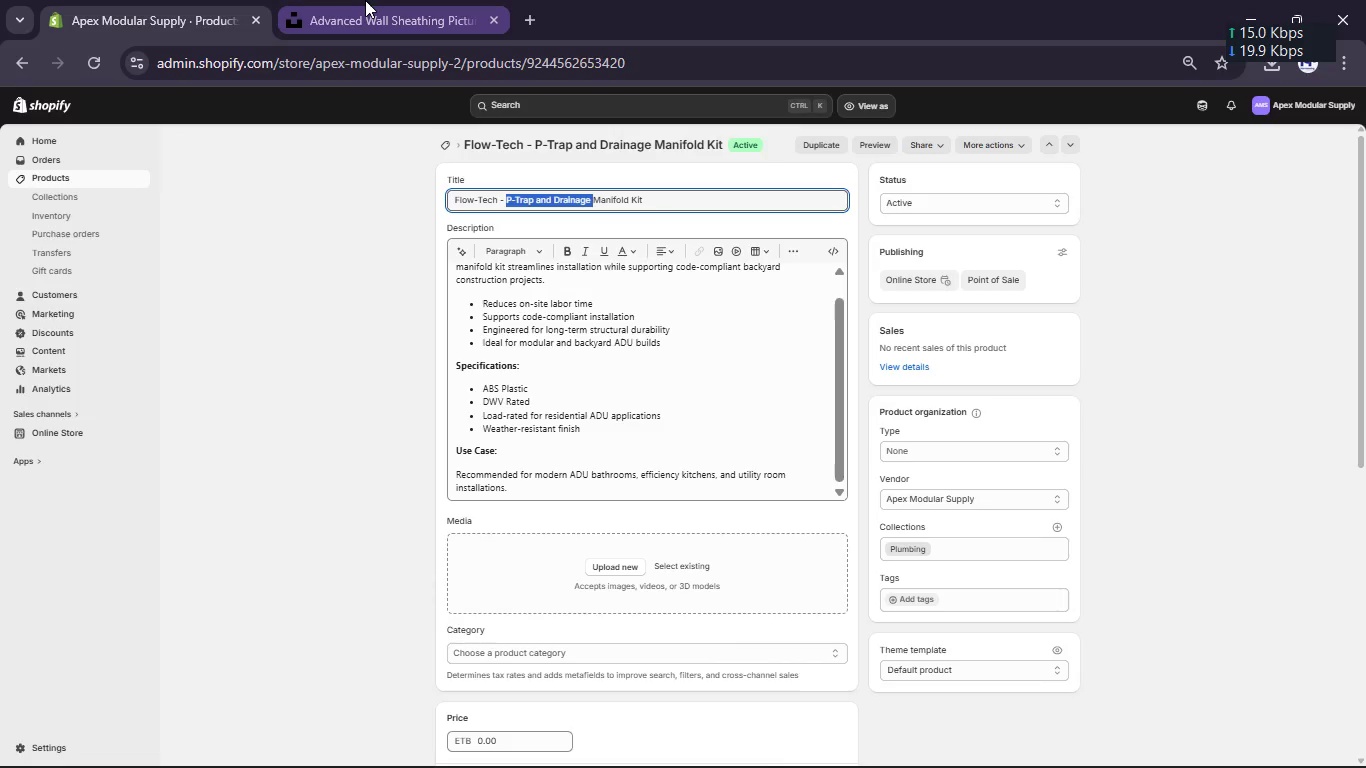 
left_click([365, 0])
 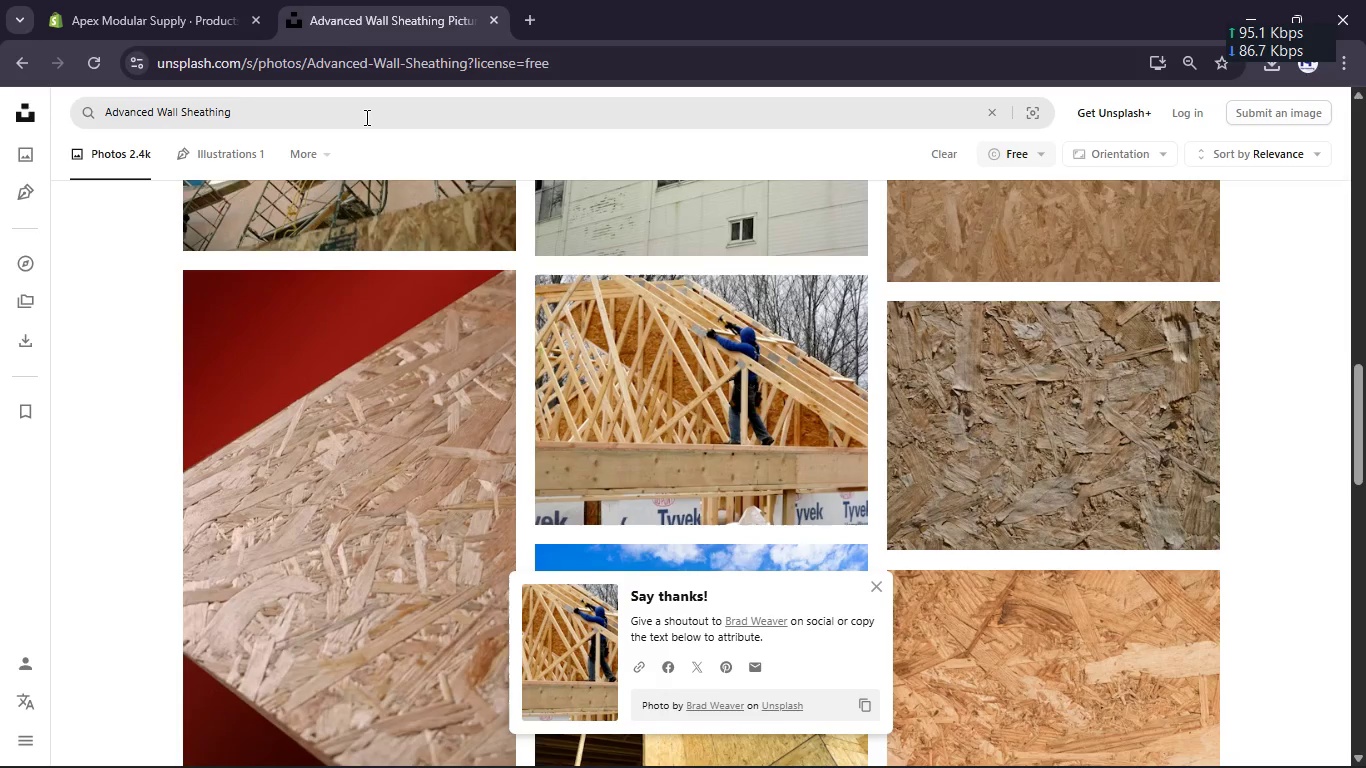 
left_click([365, 117])
 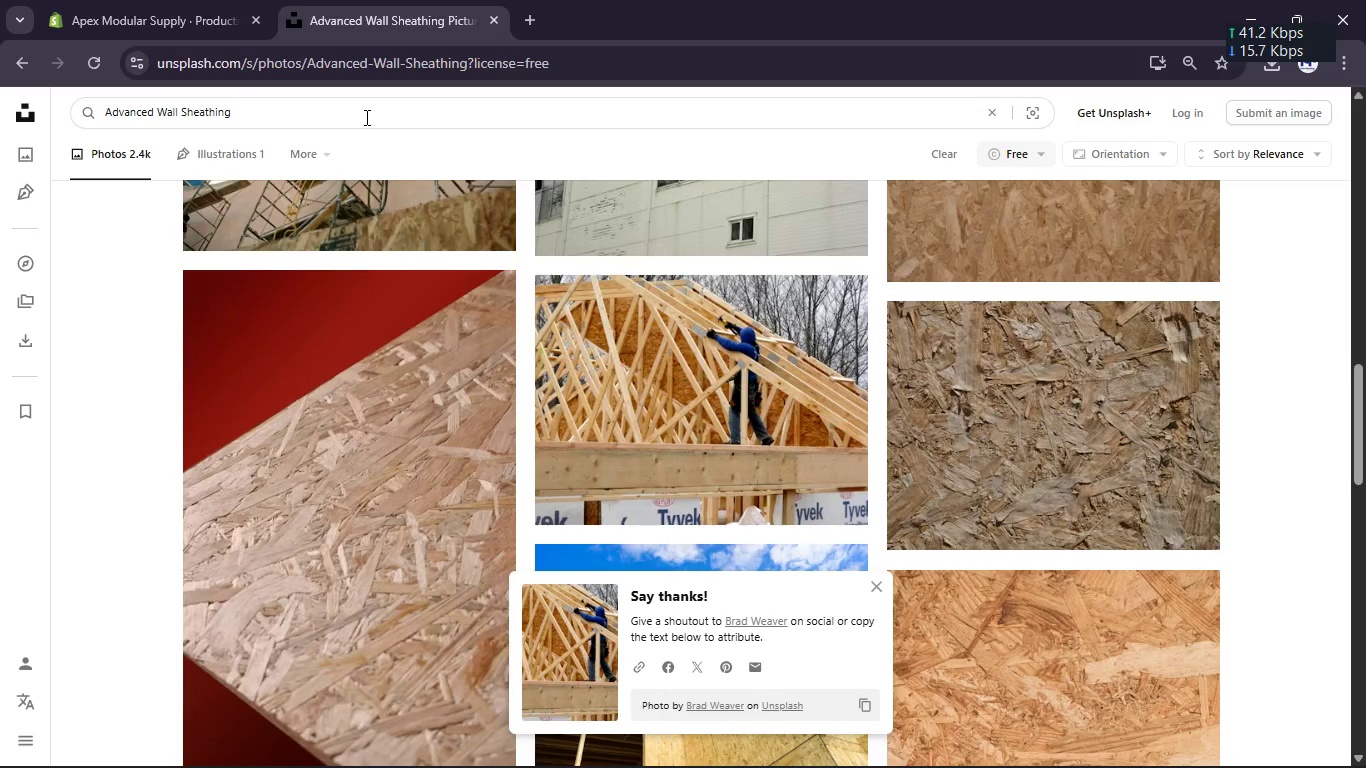 
key(Control+A)
 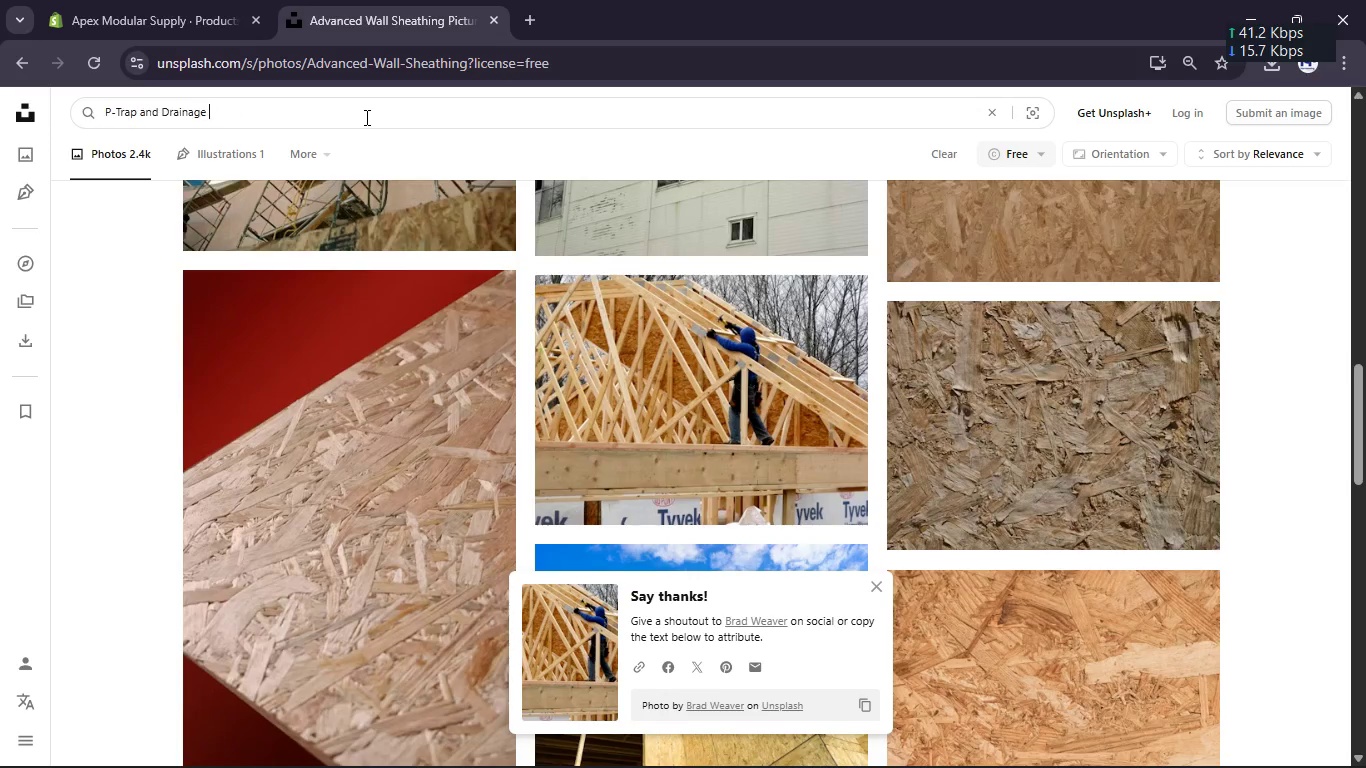 
key(Control+V)
 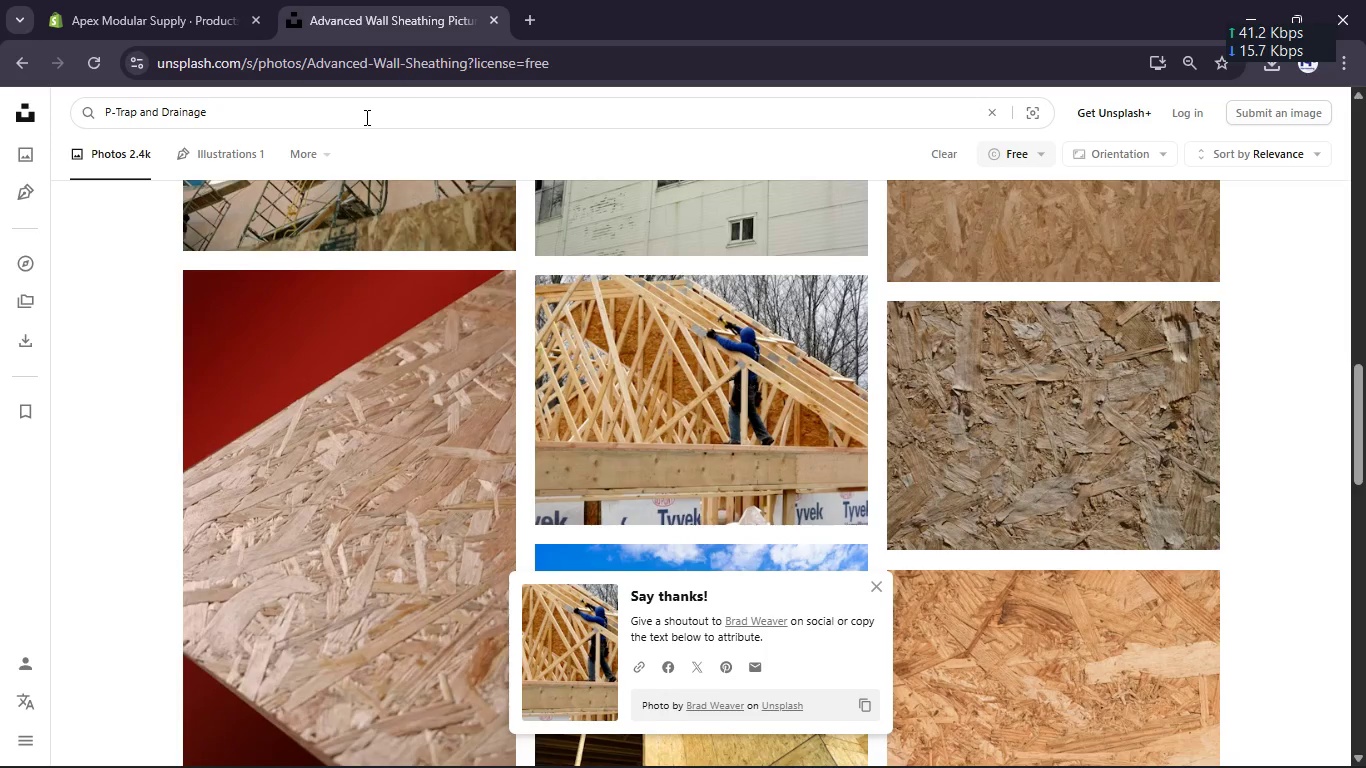 
key(Enter)
 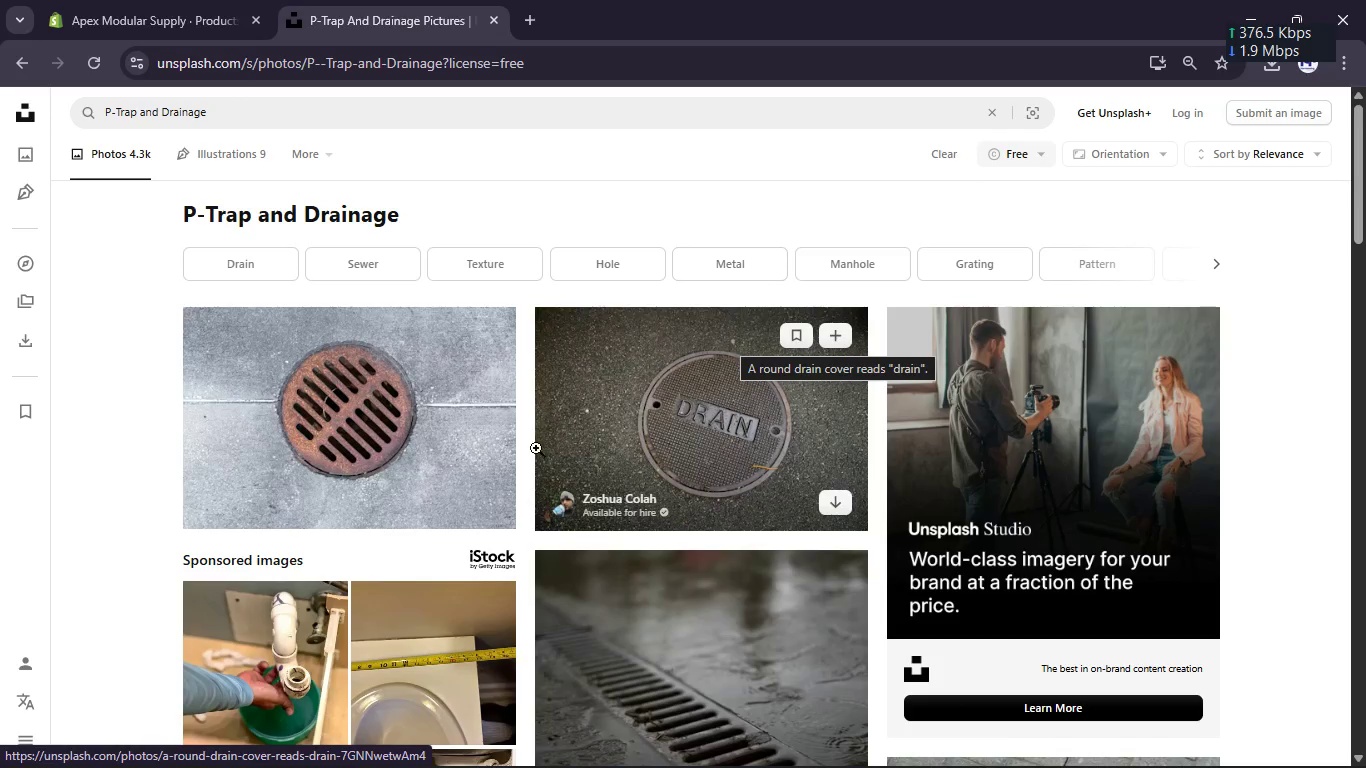 
left_click([474, 505])
 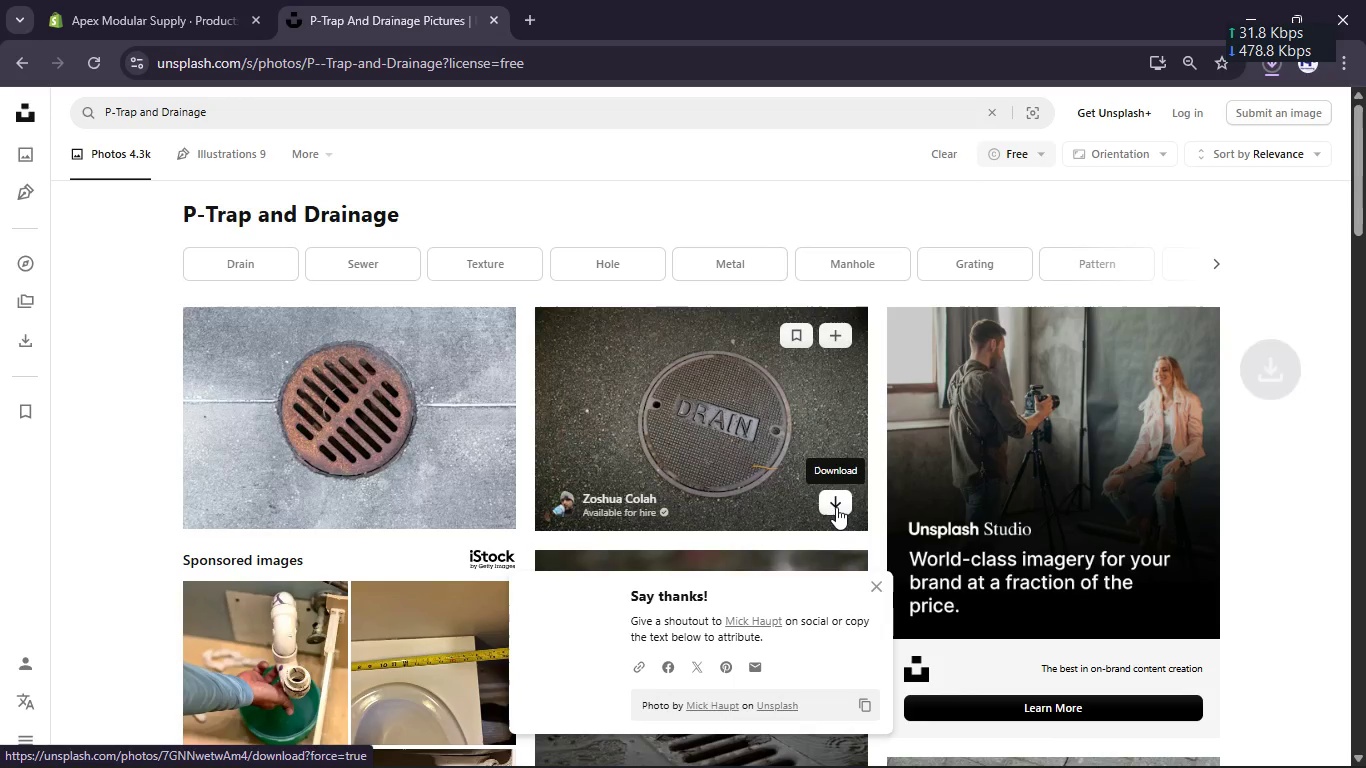 
left_click([836, 507])
 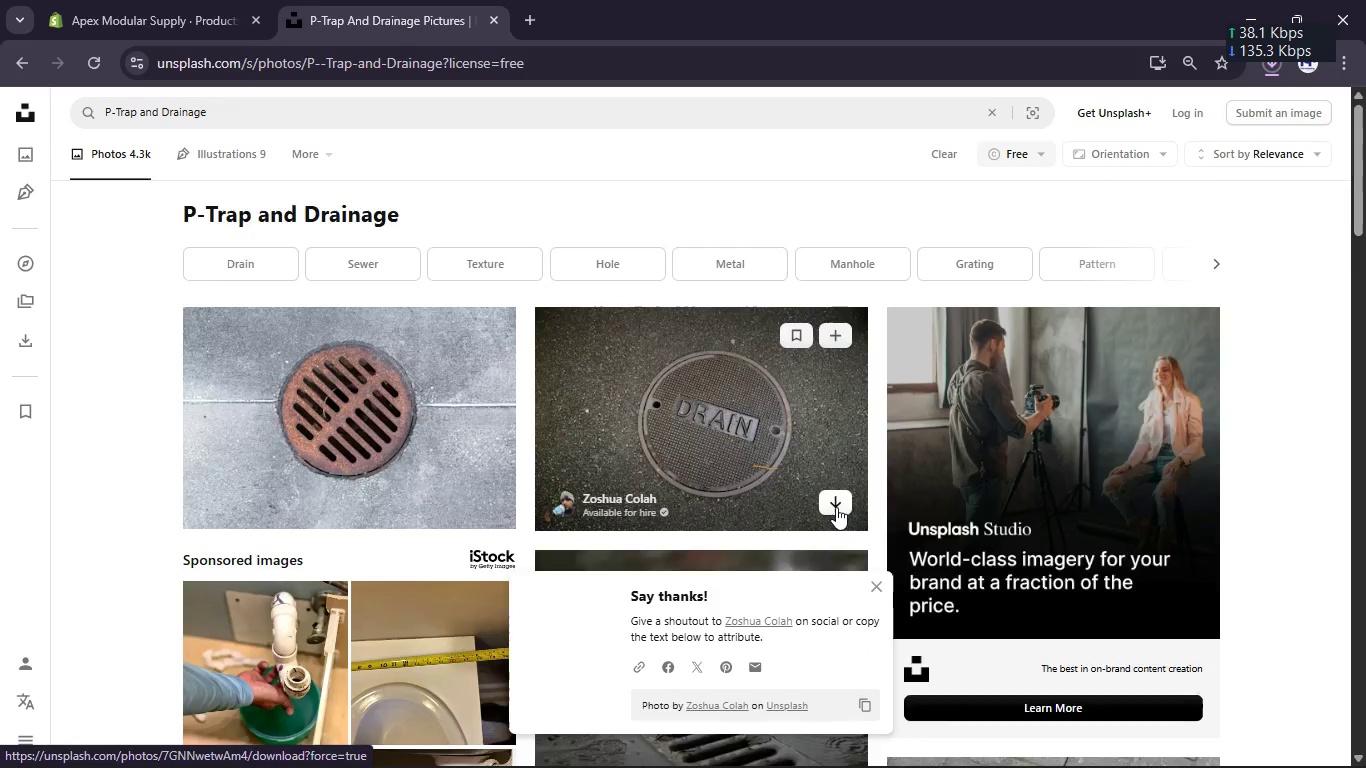 
scroll: coordinate [836, 507], scroll_direction: down, amount: 3.0
 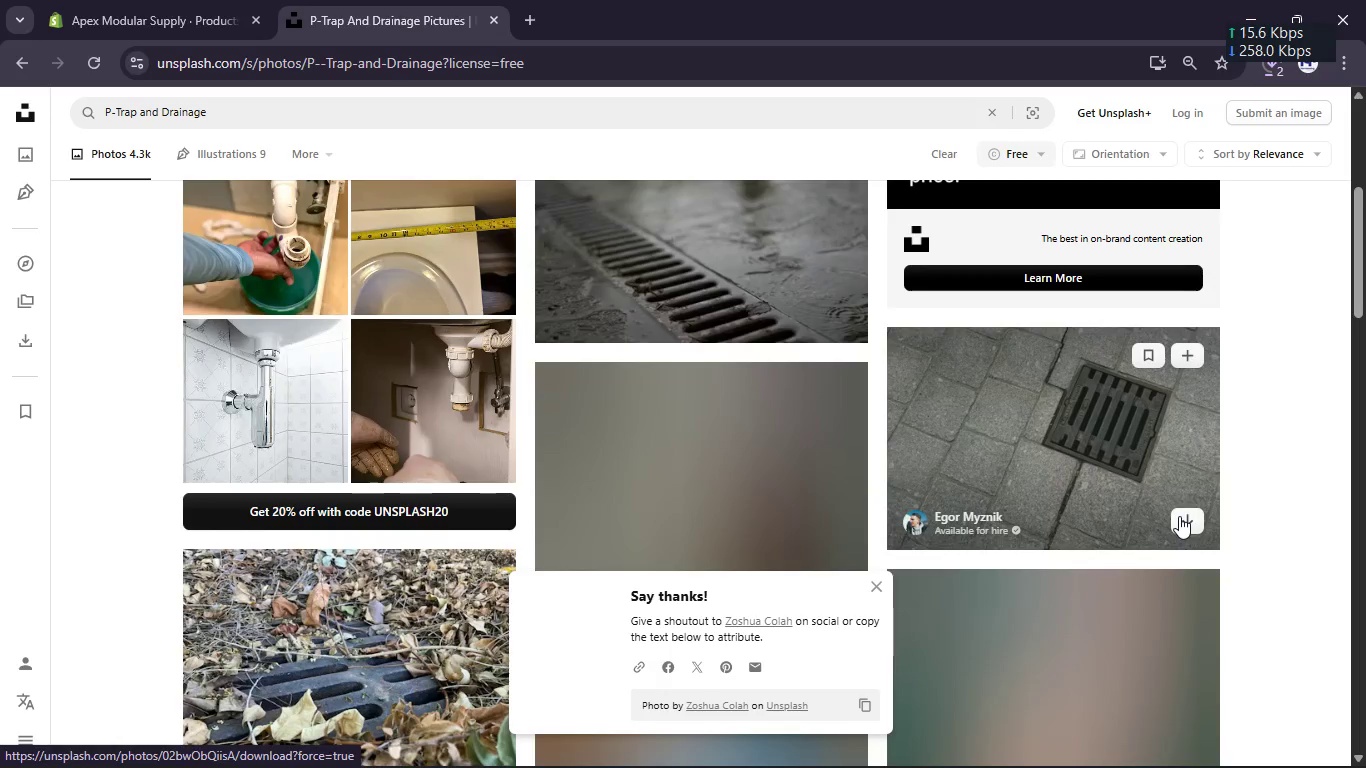 
left_click([1179, 523])
 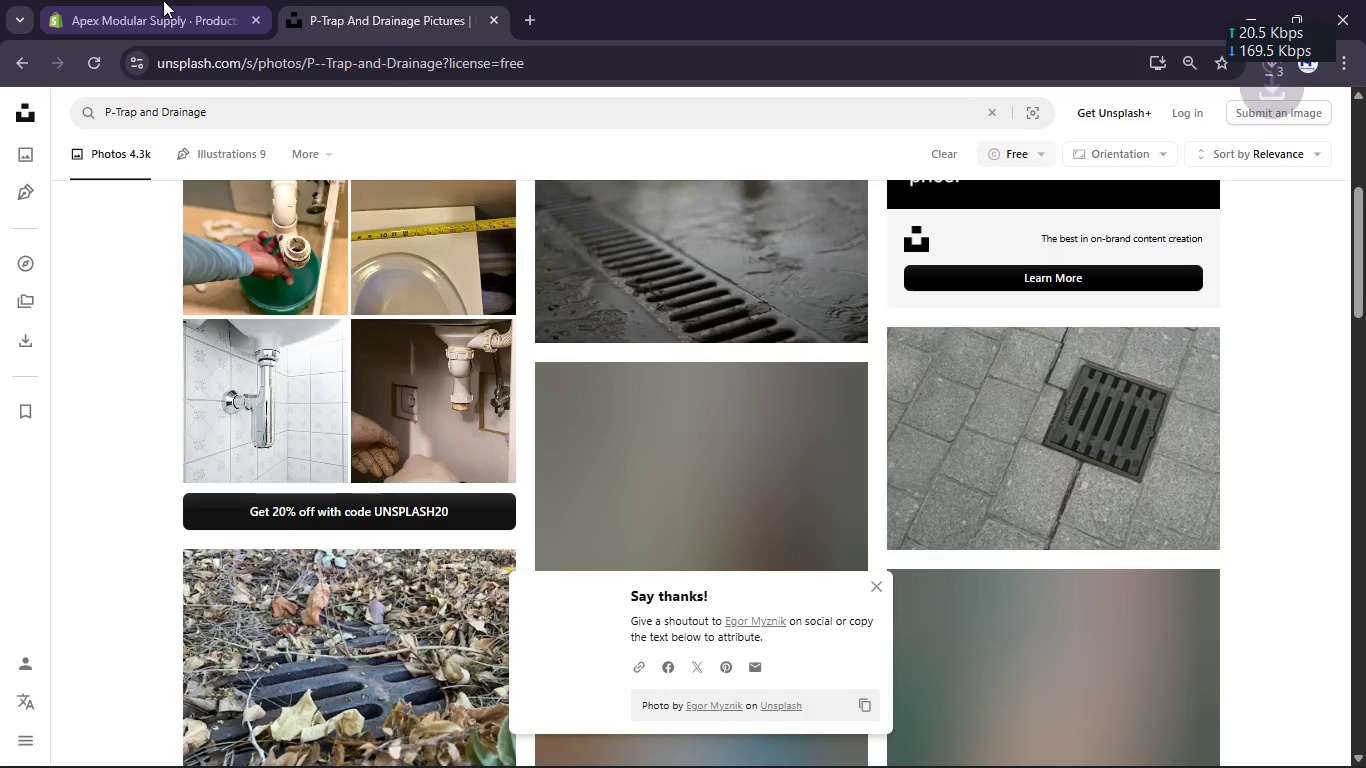 
left_click([163, 0])
 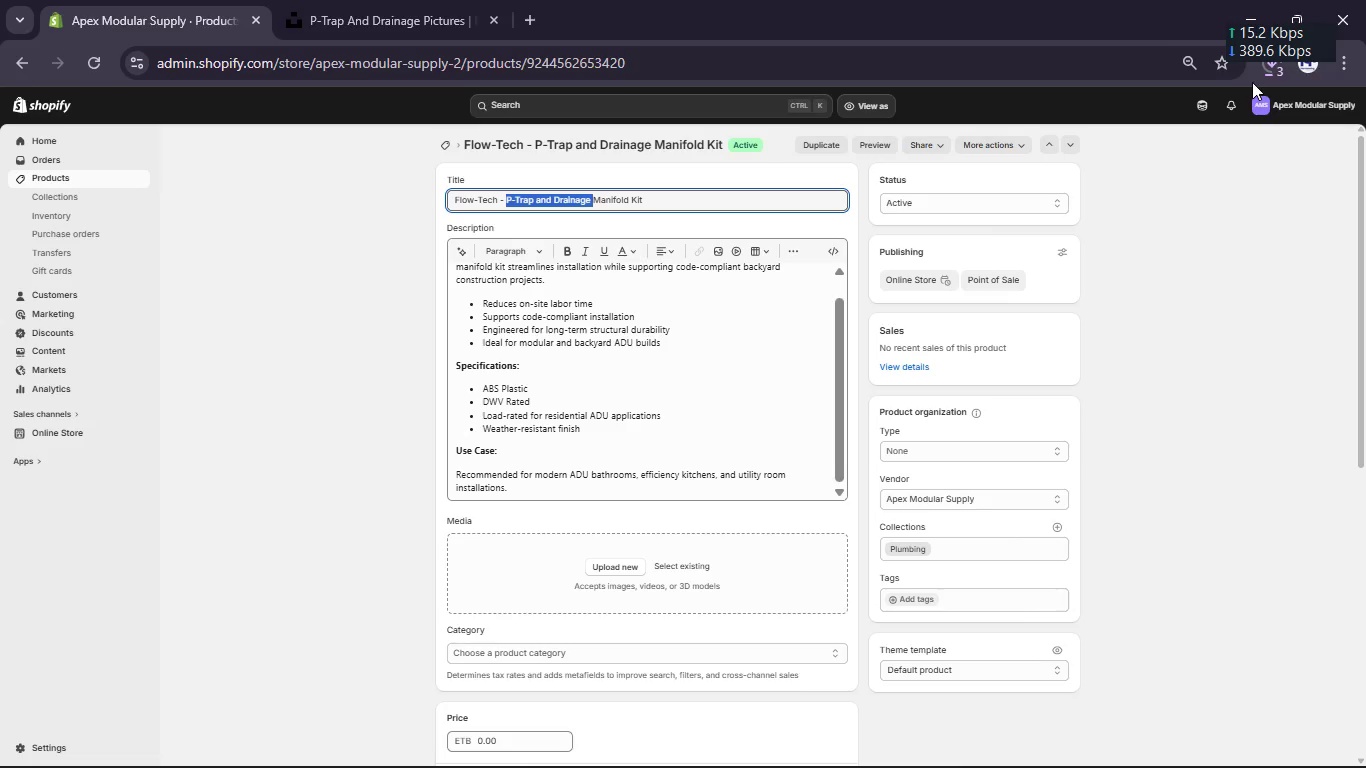 
left_click([1263, 75])
 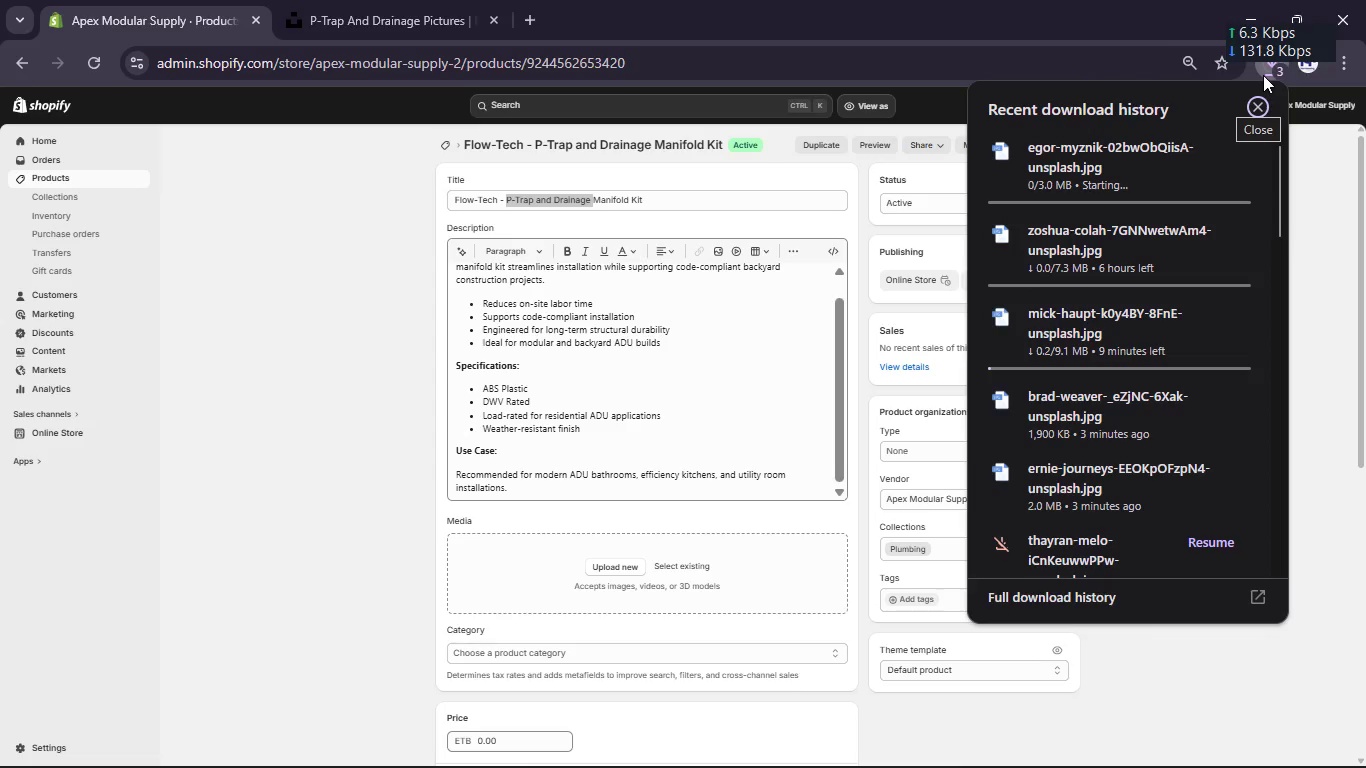 
wait(8.45)
 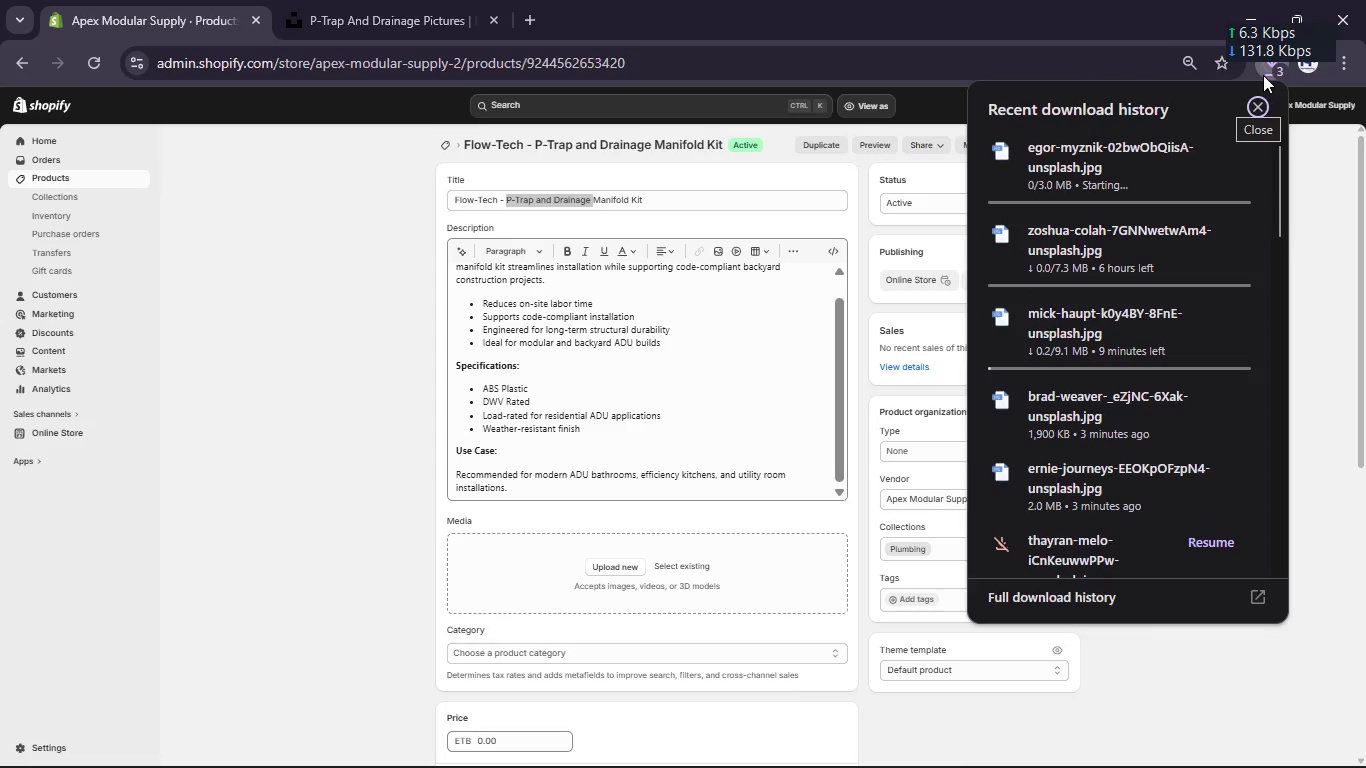 
left_click([1299, 288])
 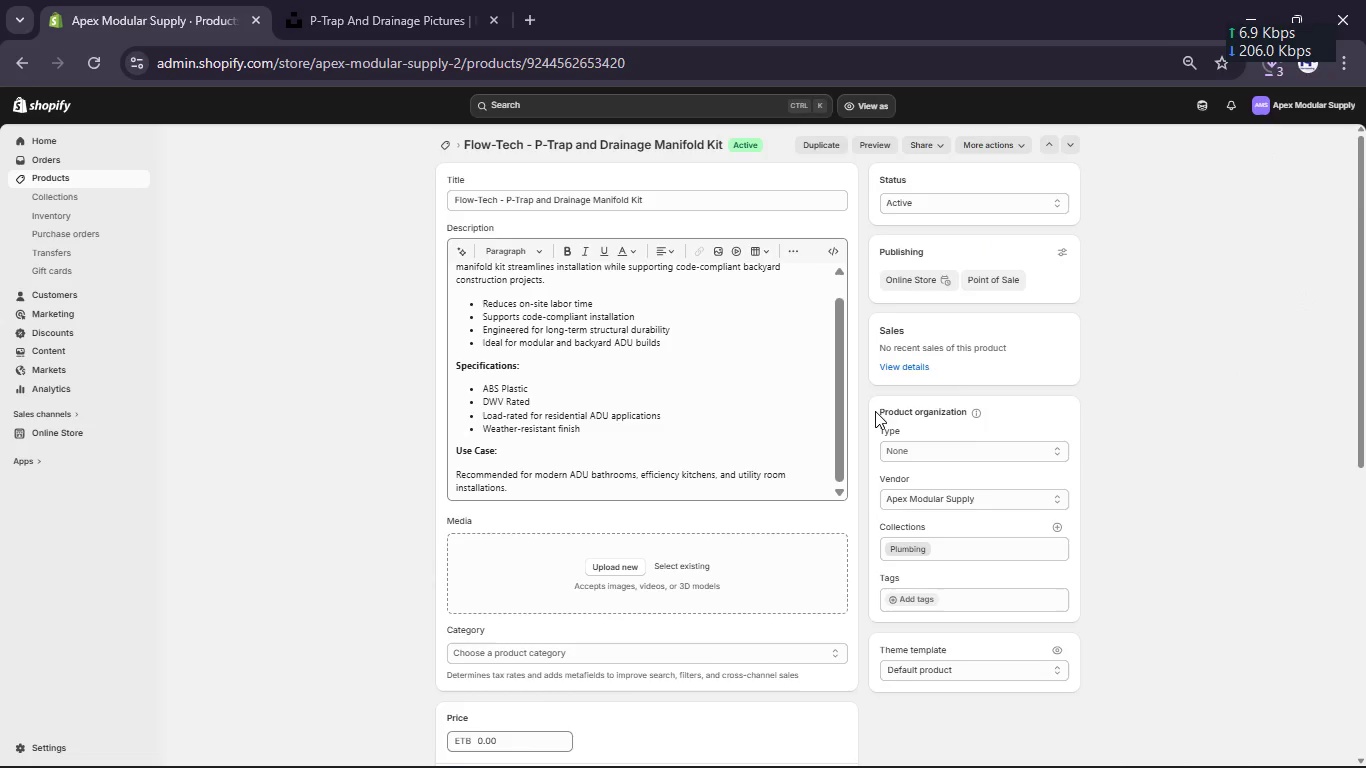 
scroll: coordinate [875, 411], scroll_direction: down, amount: 5.0
 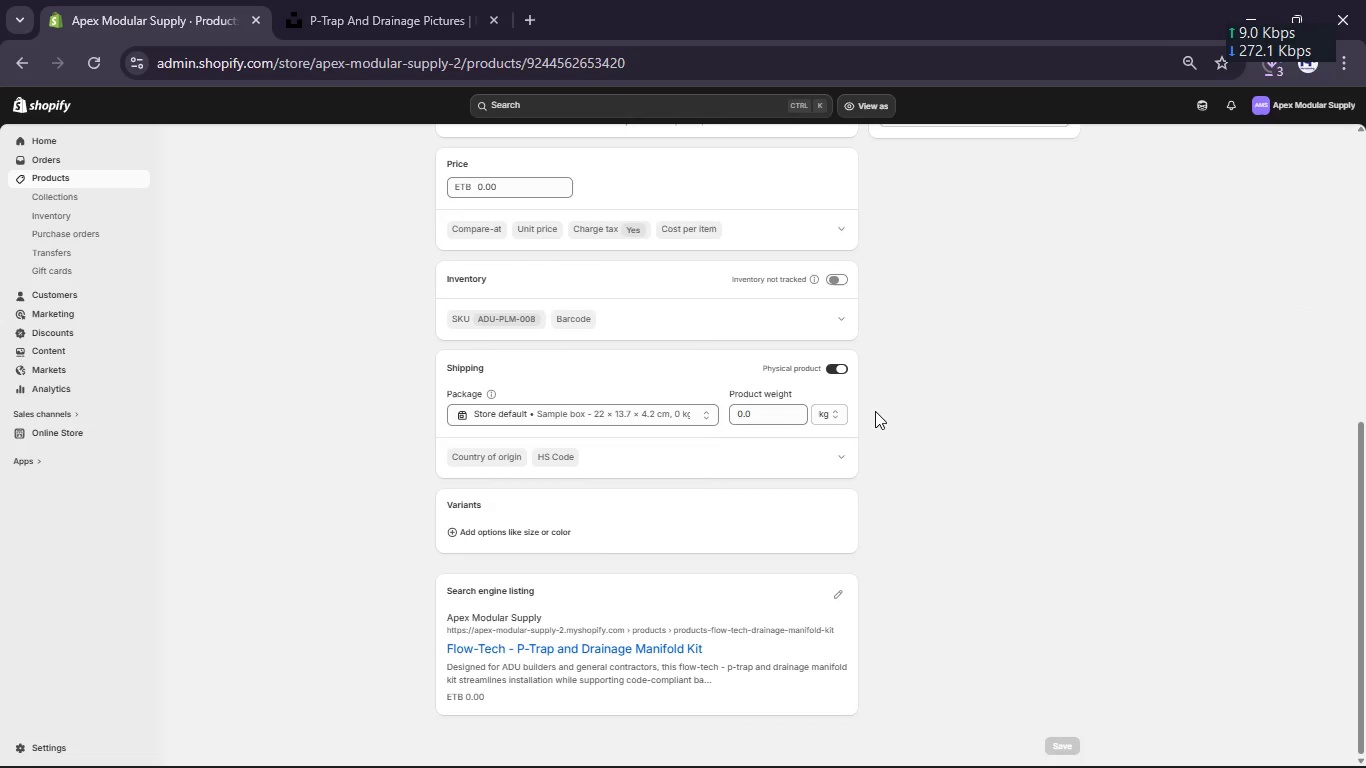 
wait(7.34)
 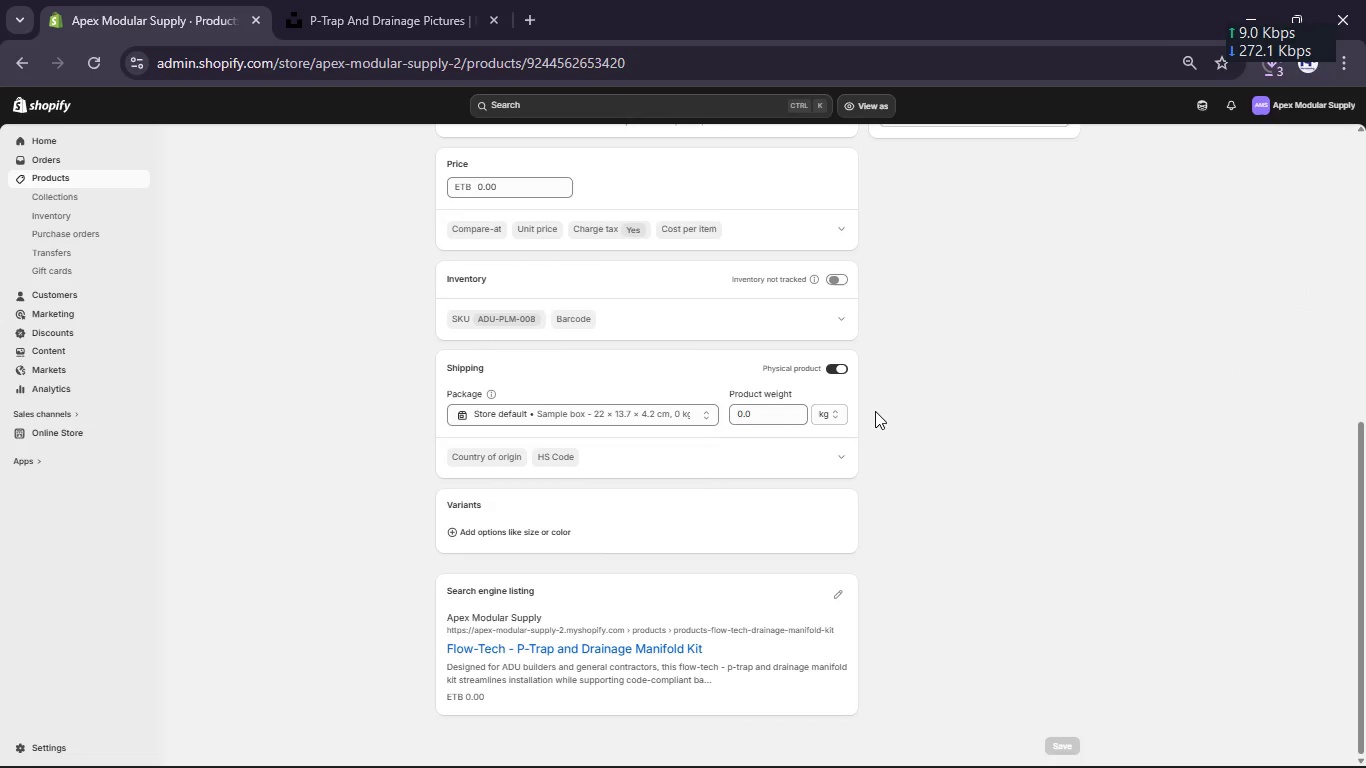 
left_click([744, 416])
 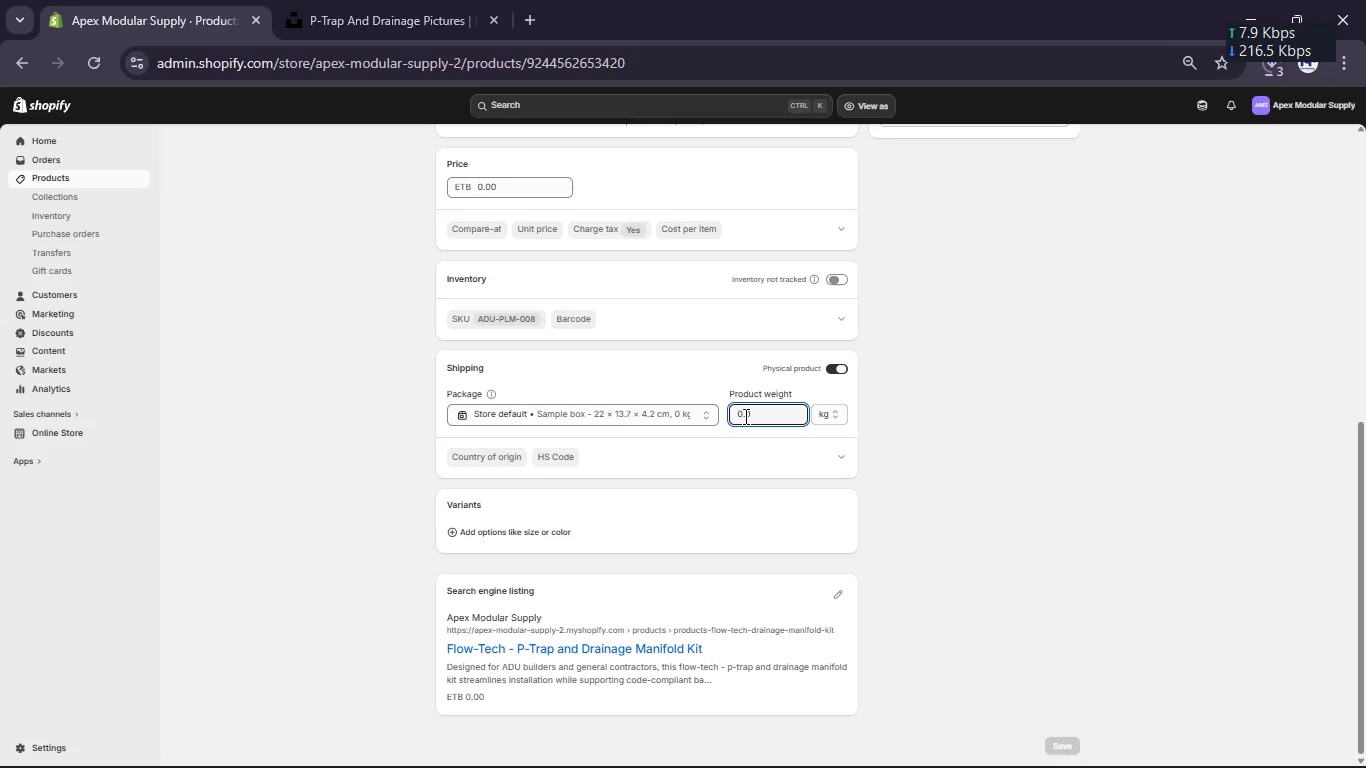 
double_click([744, 416])
 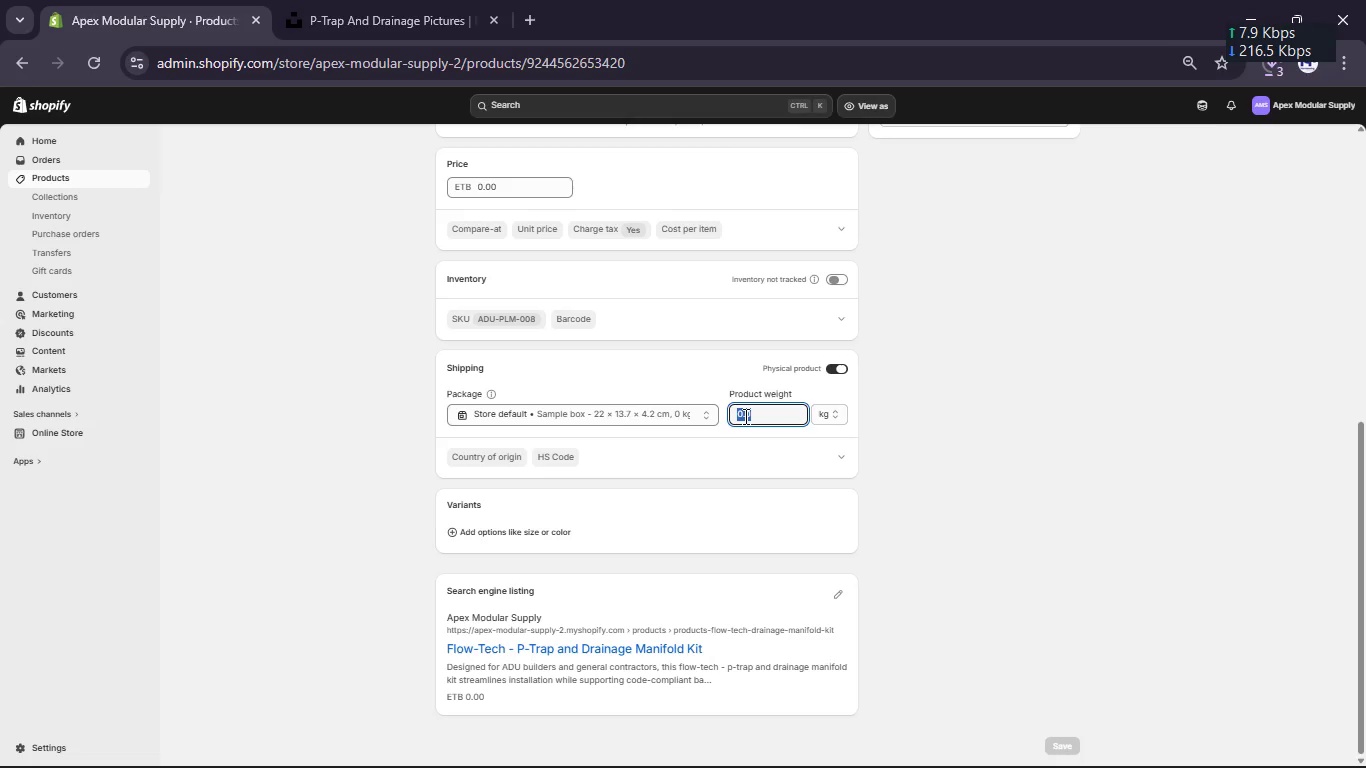 
key(Numpad7)
 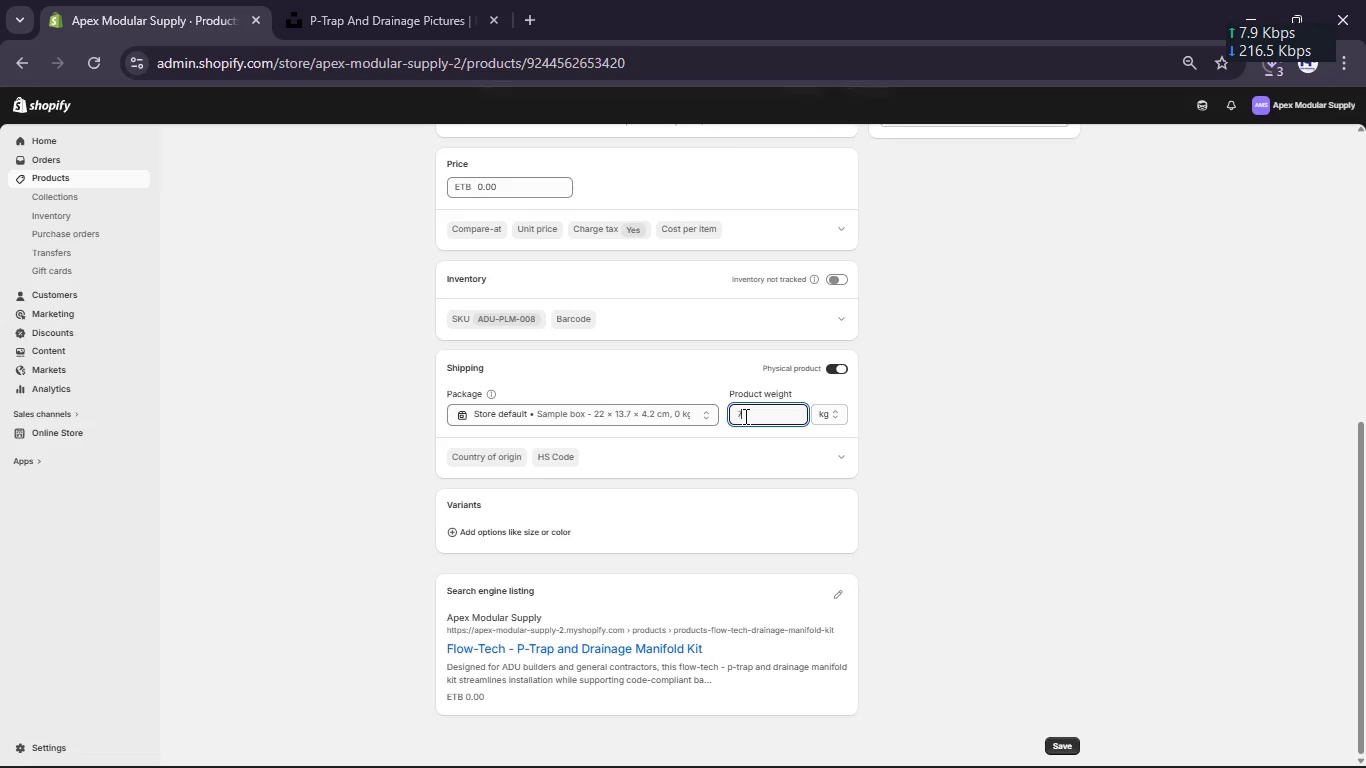 
key(Numpad0)
 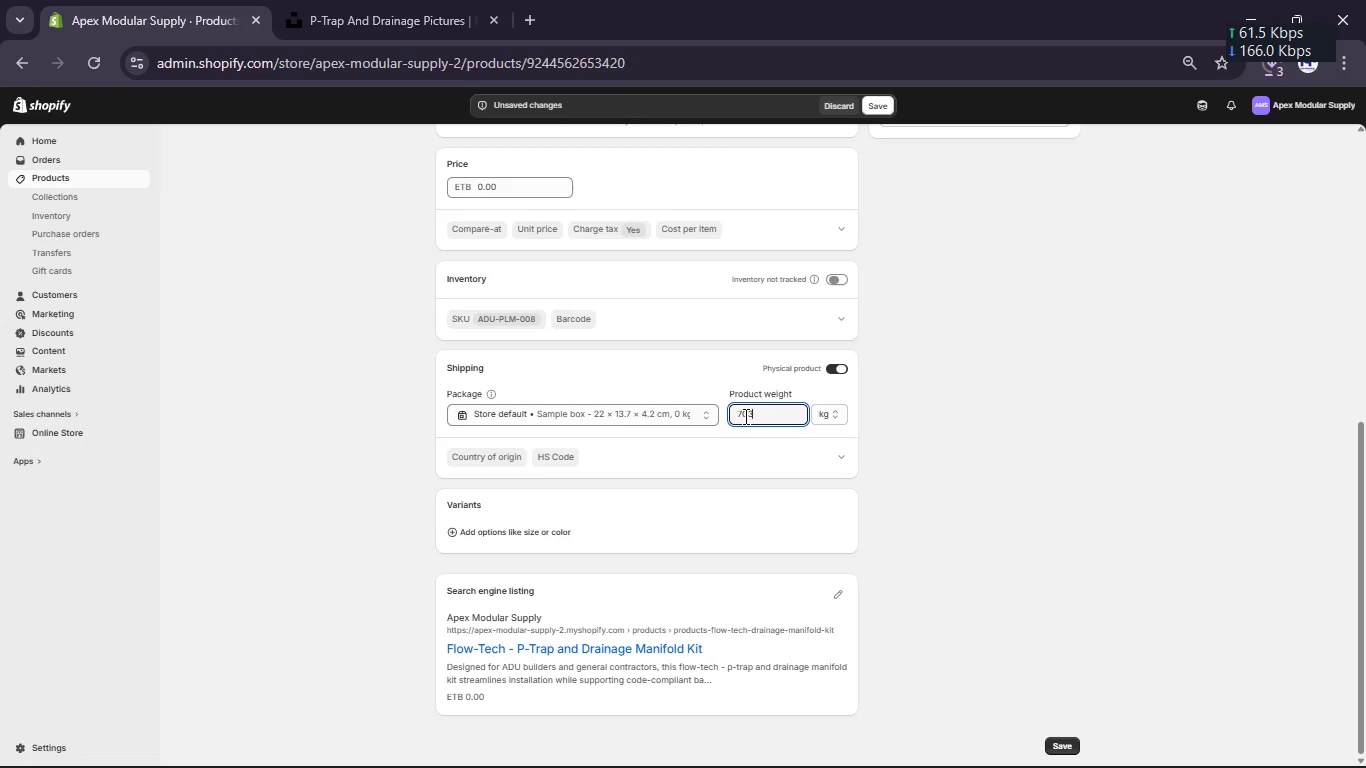 
key(Numpad3)
 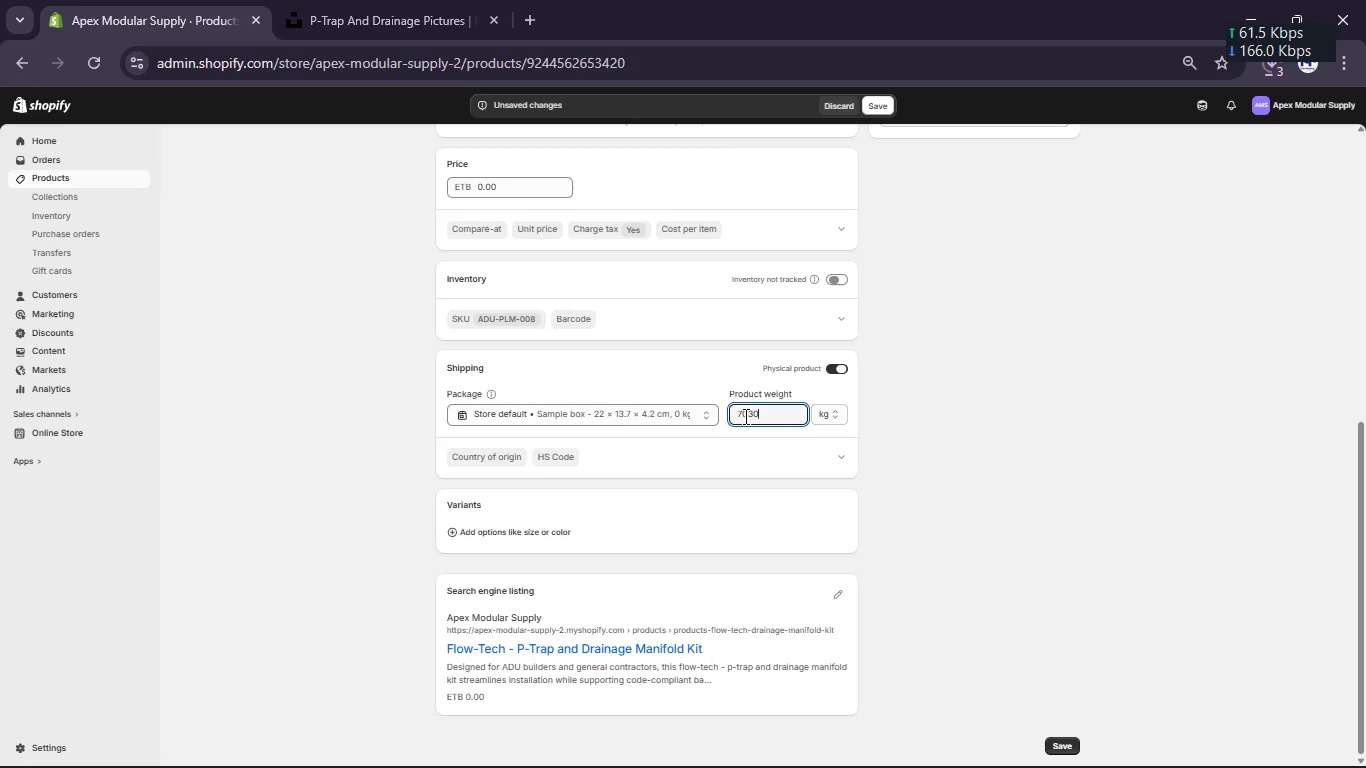 
key(Numpad0)
 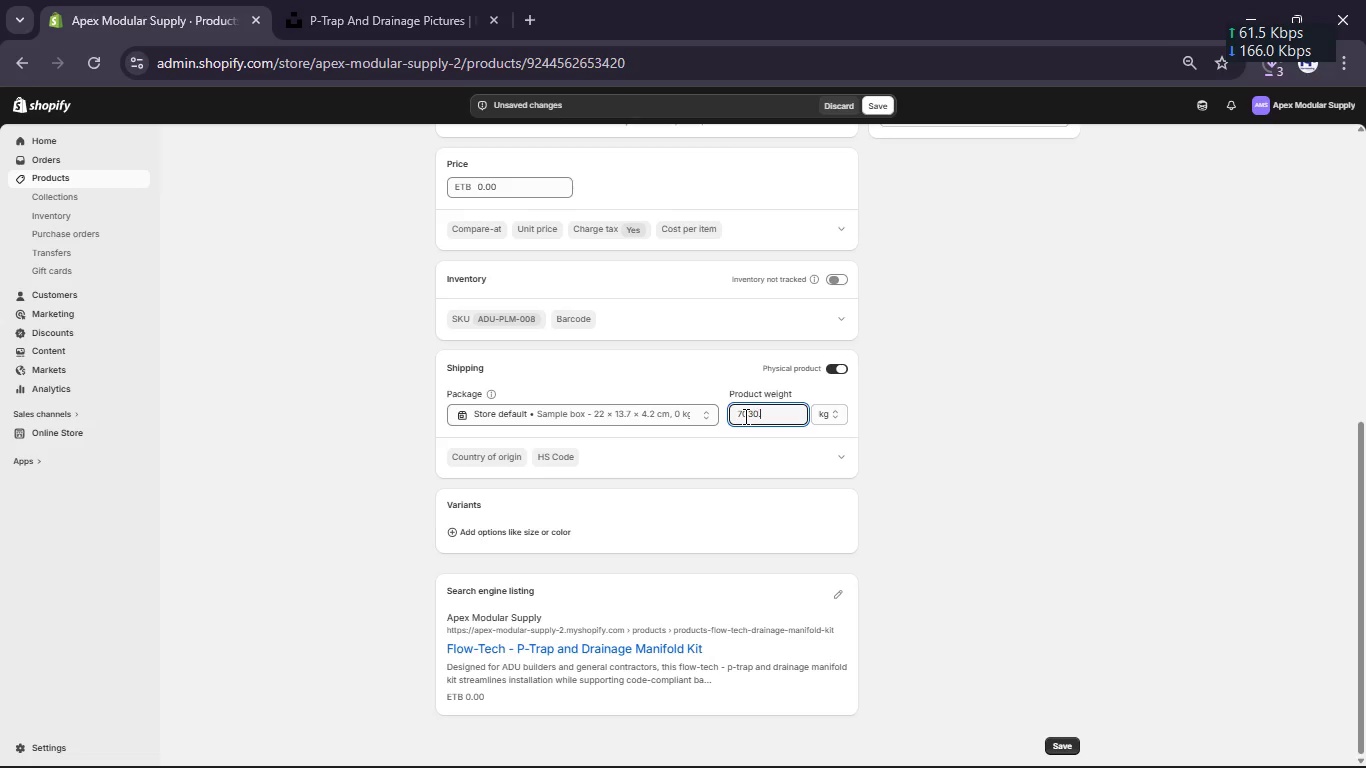 
key(NumpadDecimal)
 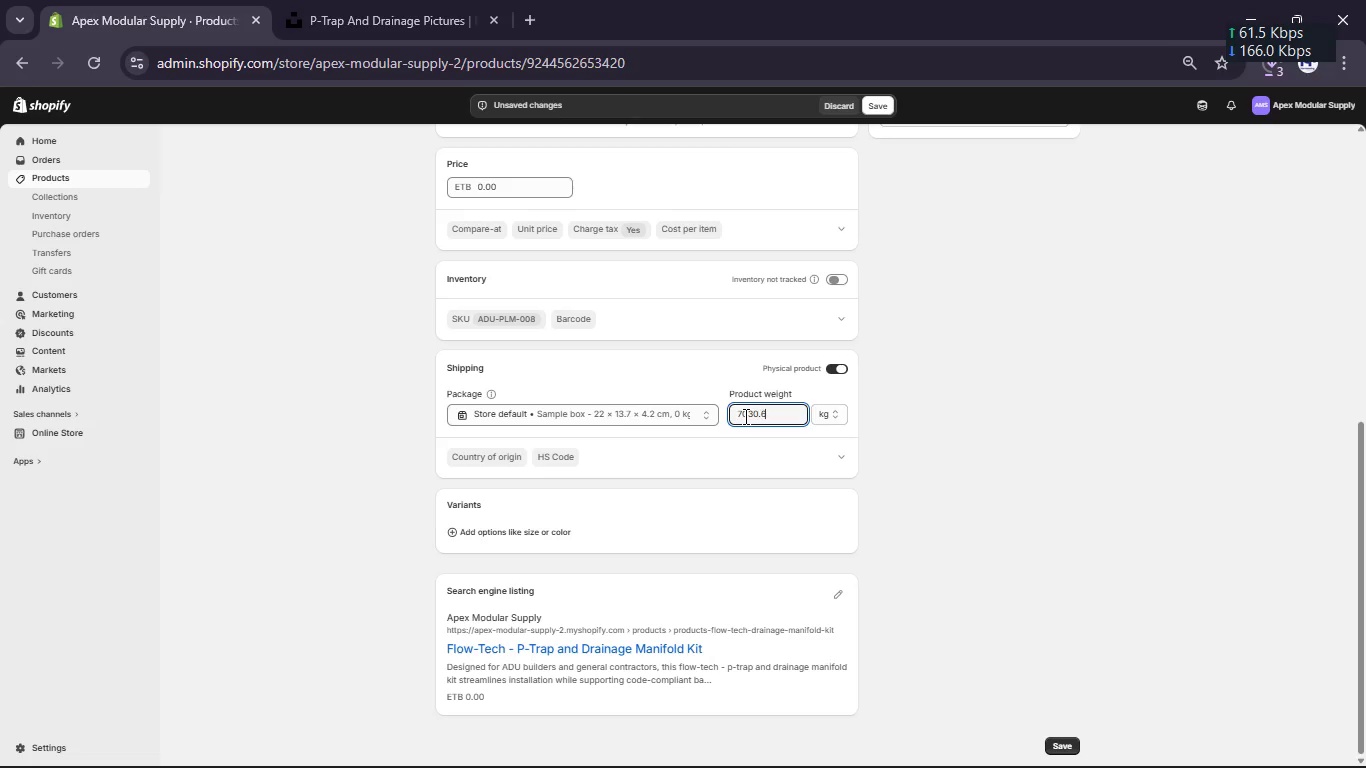 
key(Numpad6)
 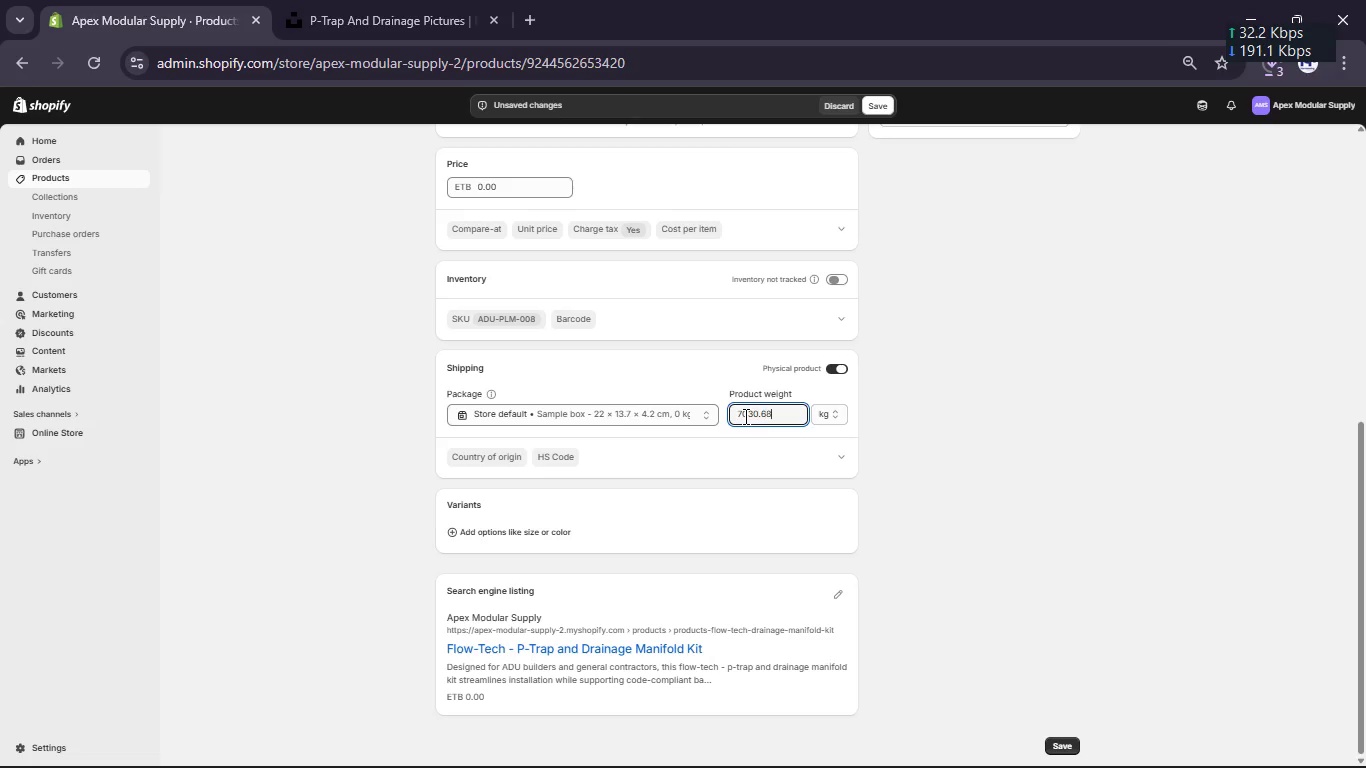 
key(Numpad8)
 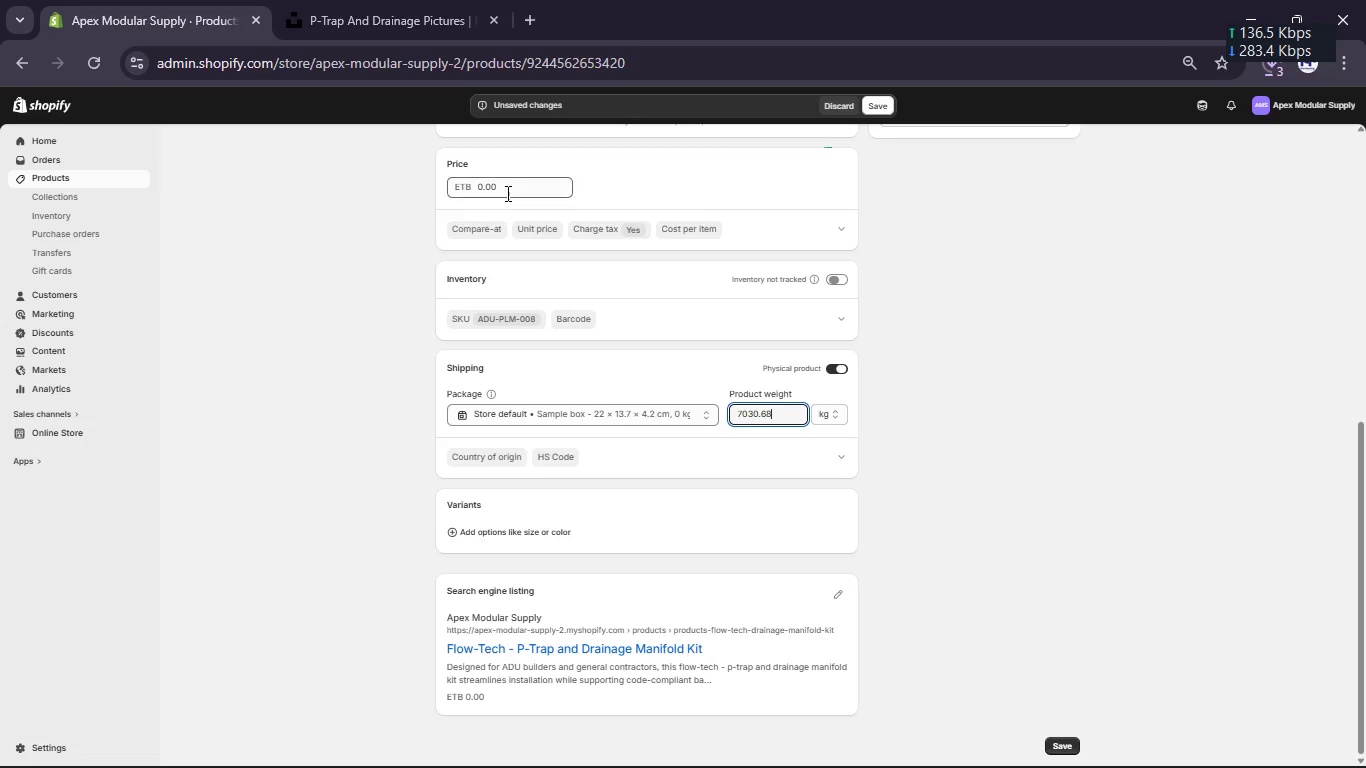 
double_click([506, 193])
 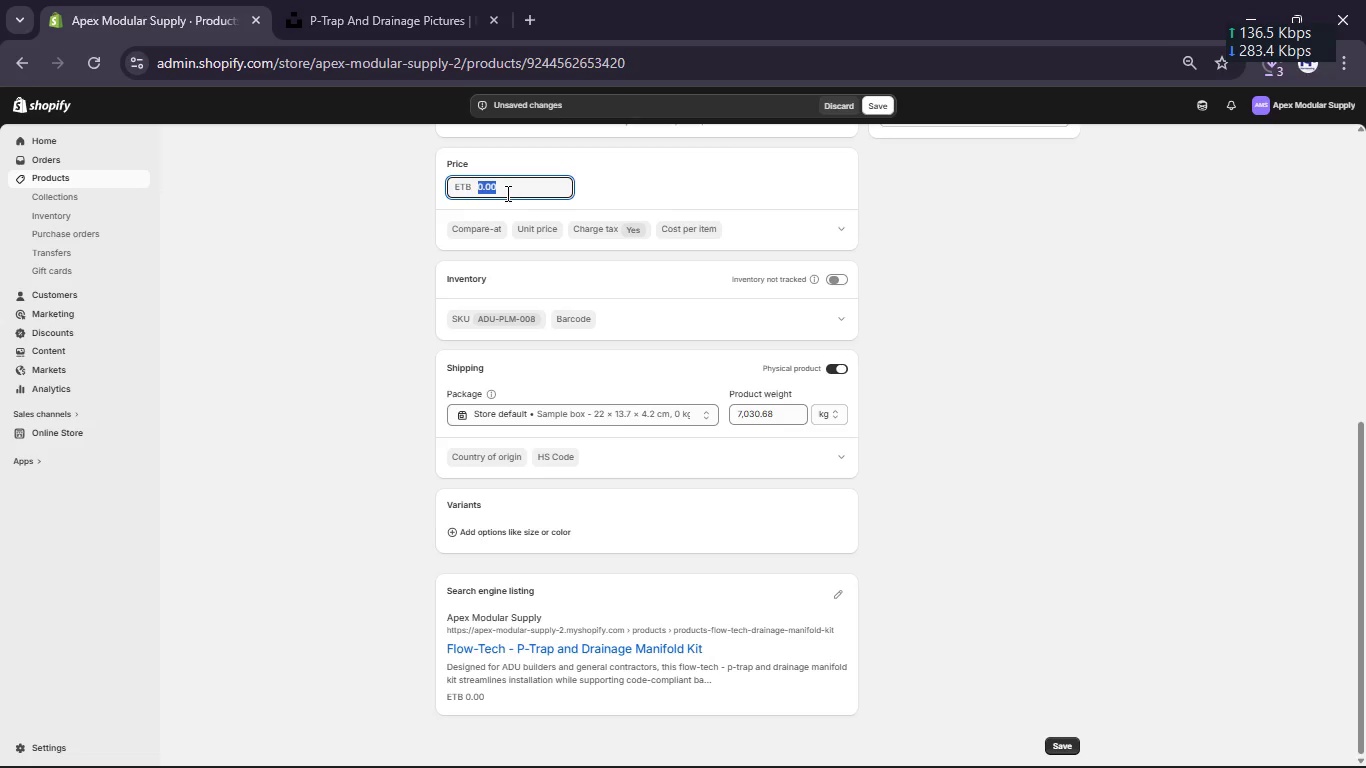 
left_click([506, 193])
 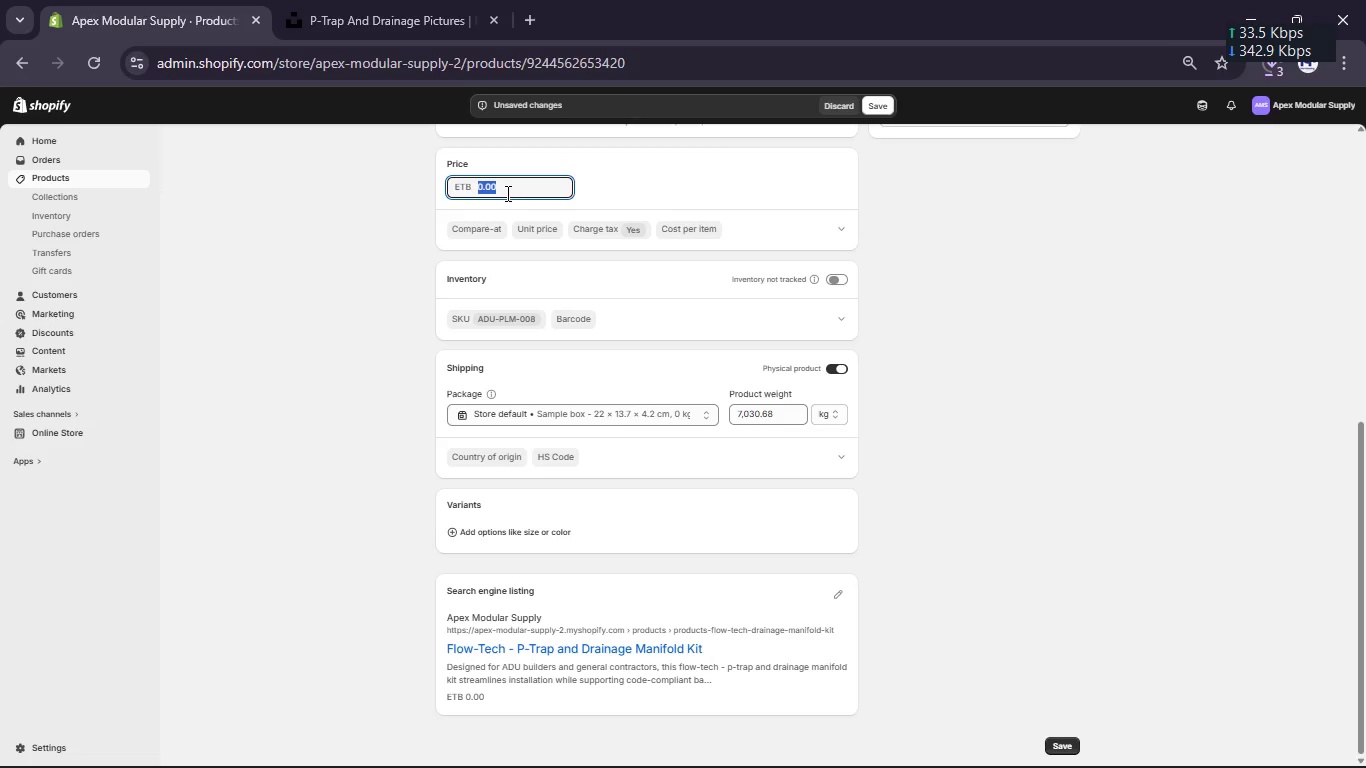 
key(Numpad2)
 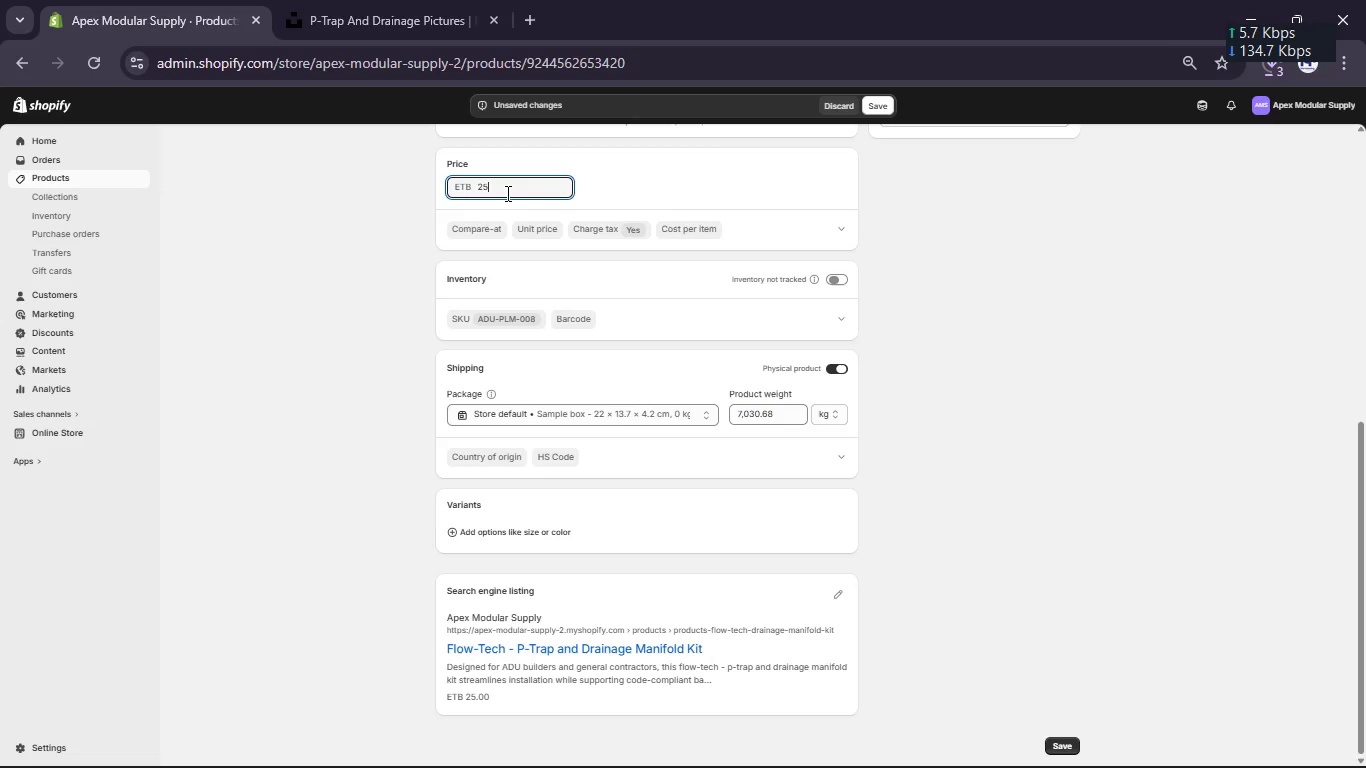 
key(Numpad5)
 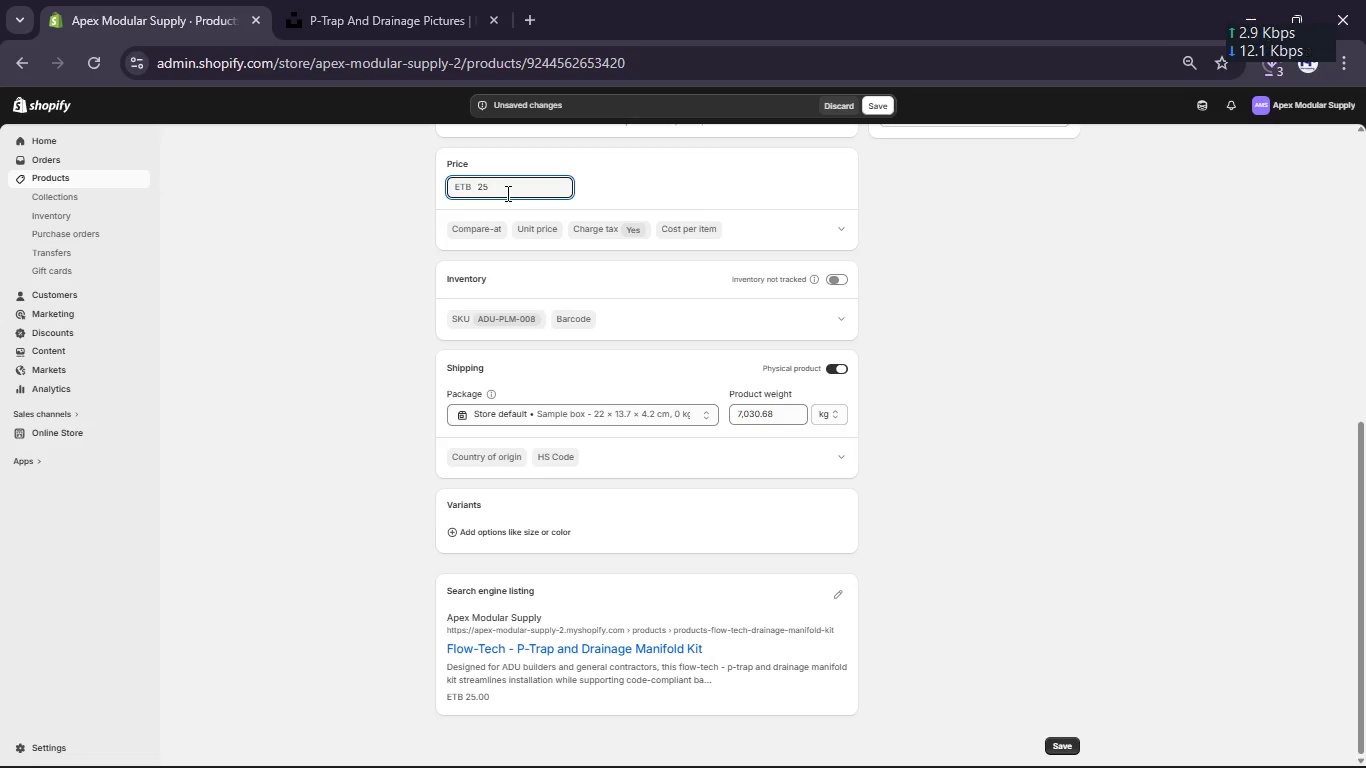 
key(Numpad2)
 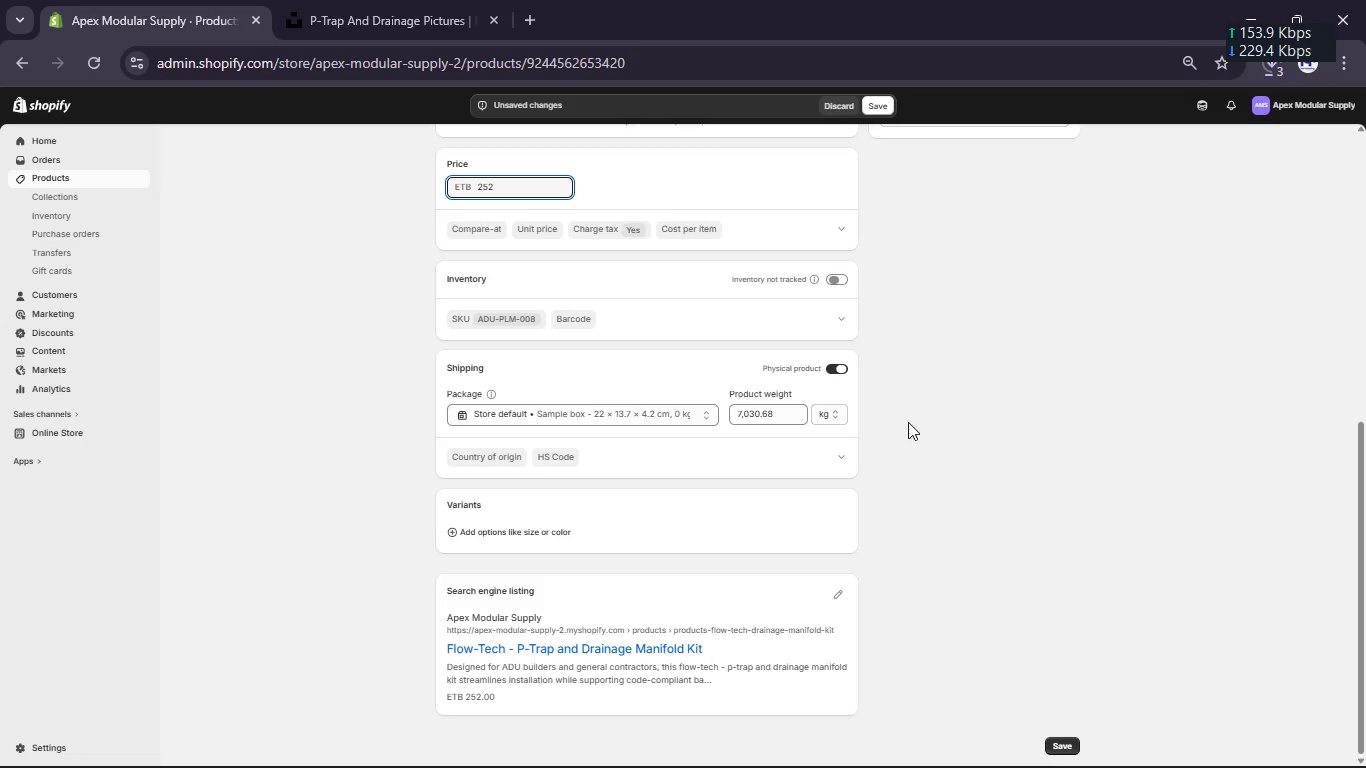 
left_click([908, 445])
 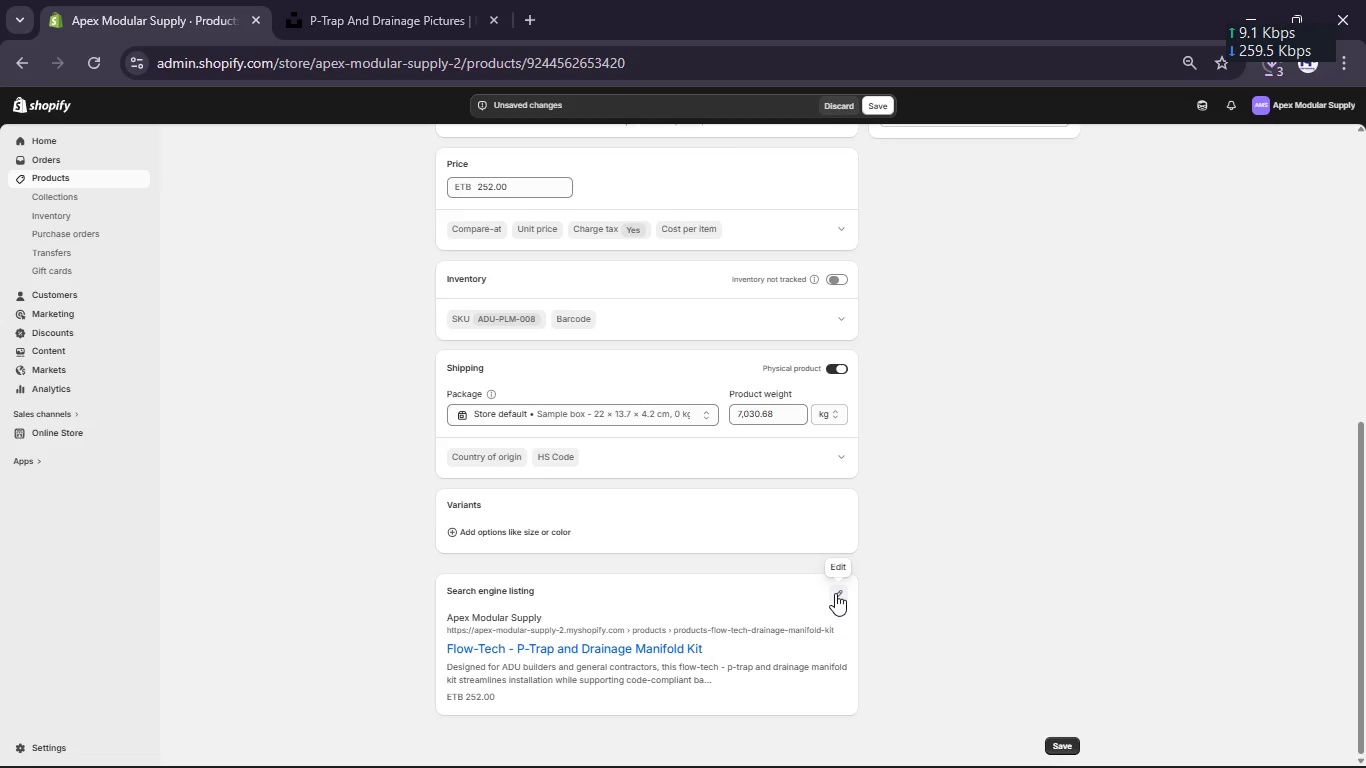 
left_click([835, 593])
 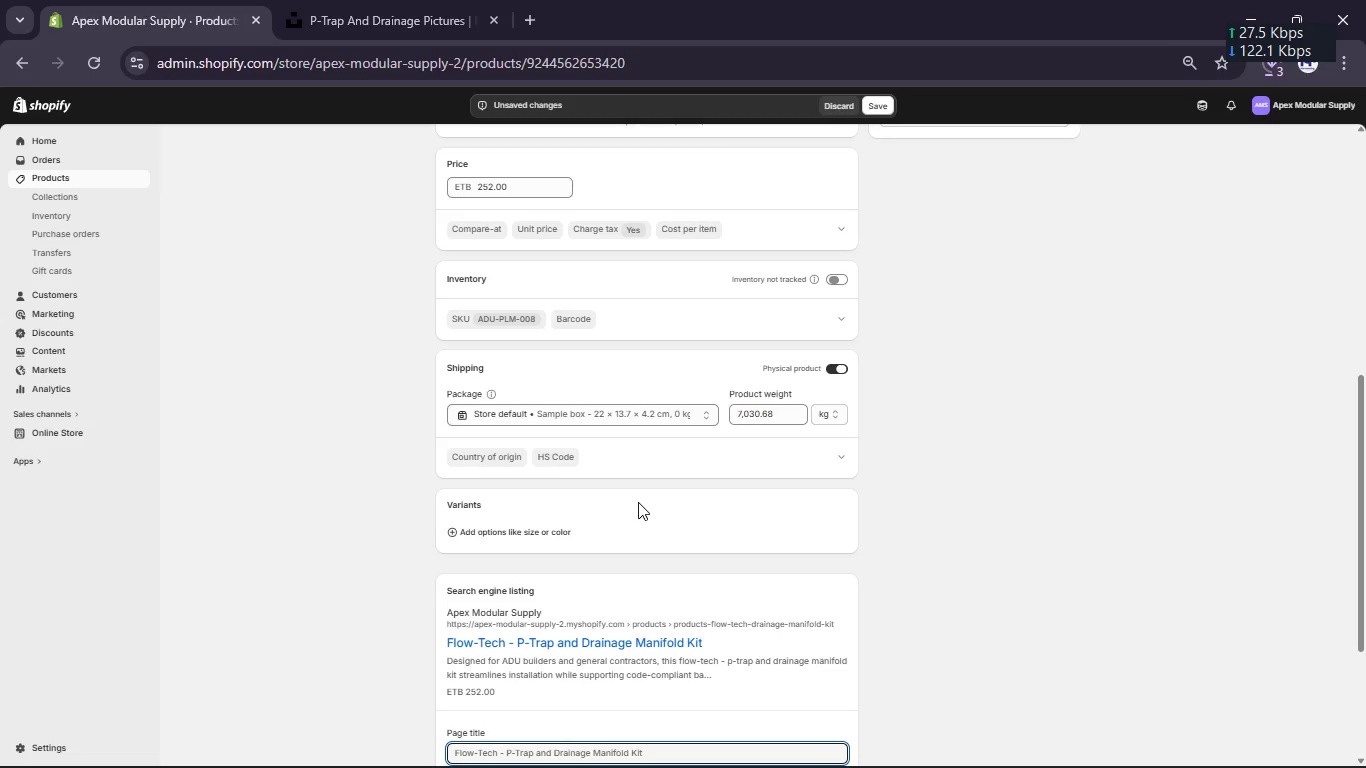 
scroll: coordinate [638, 502], scroll_direction: down, amount: 4.0
 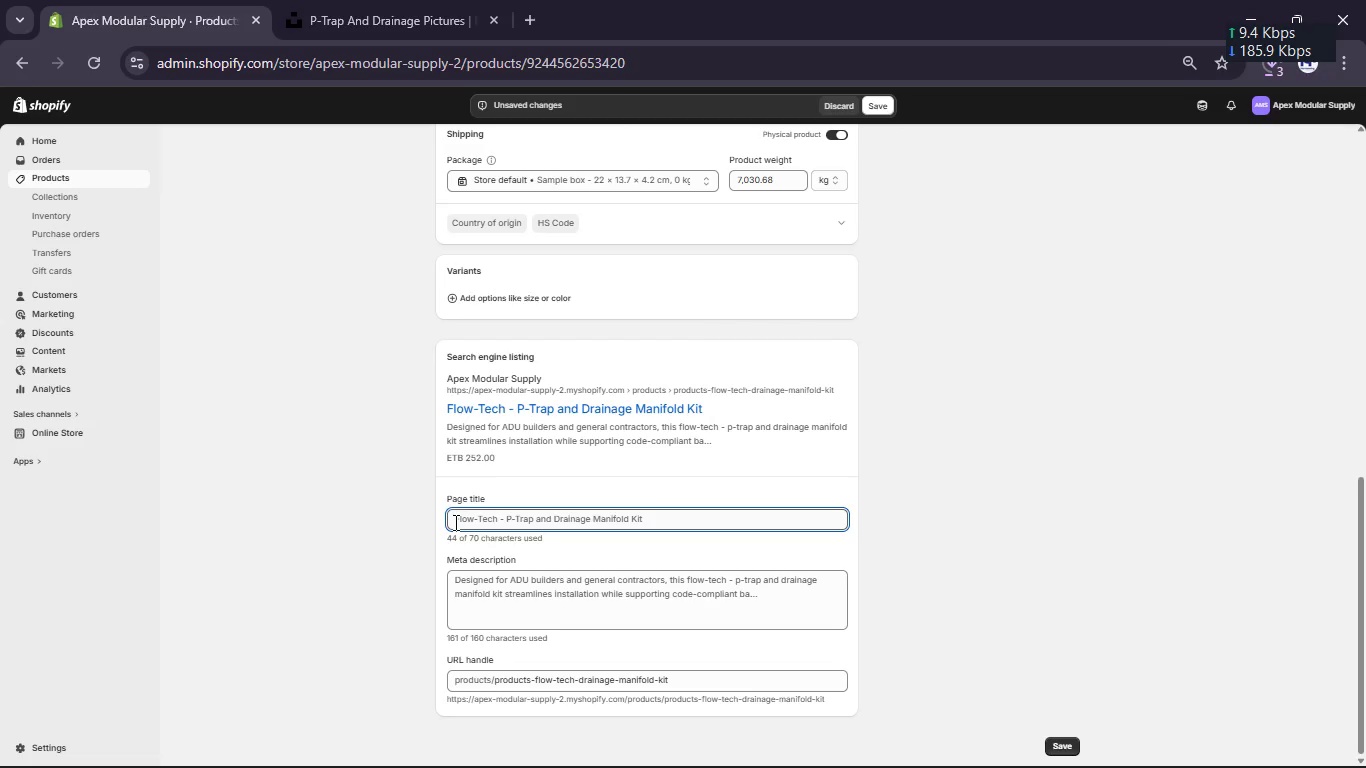 
left_click([454, 522])
 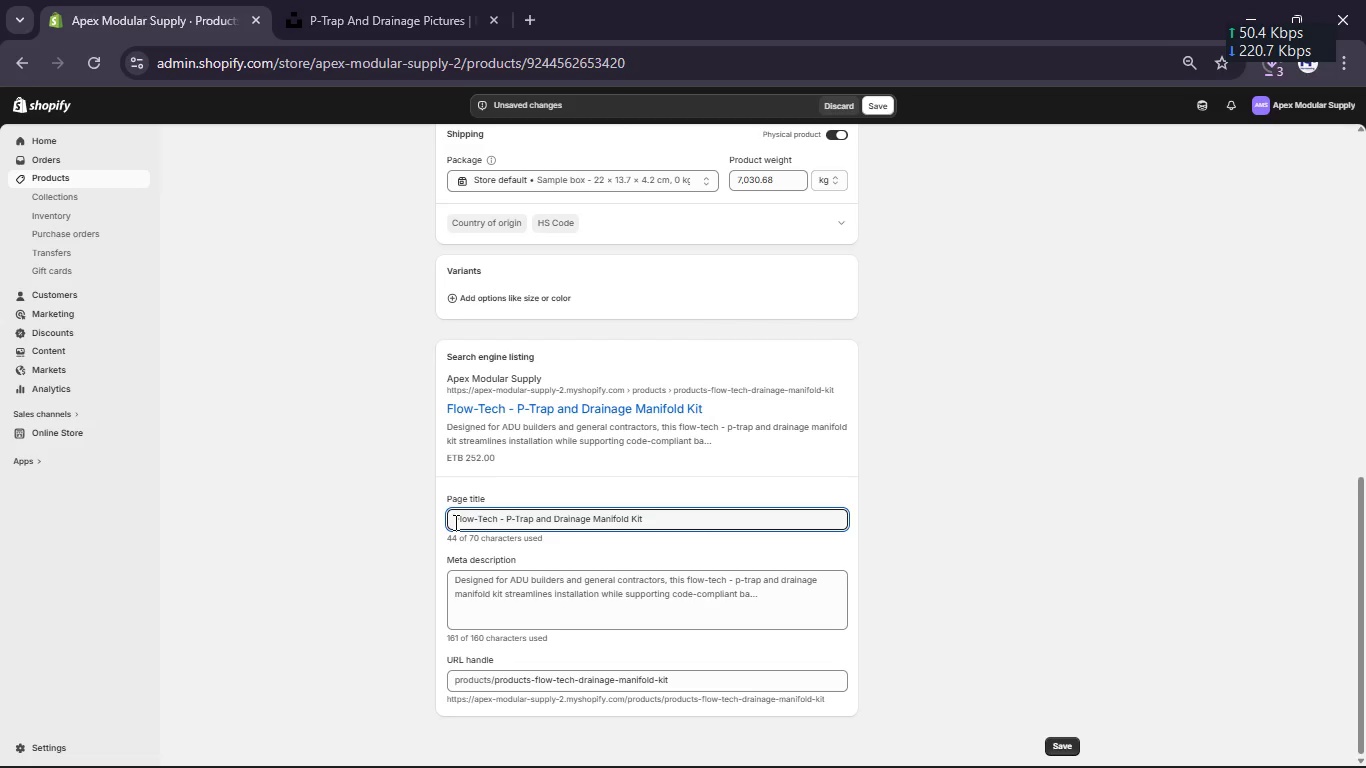 
type(ADU )
 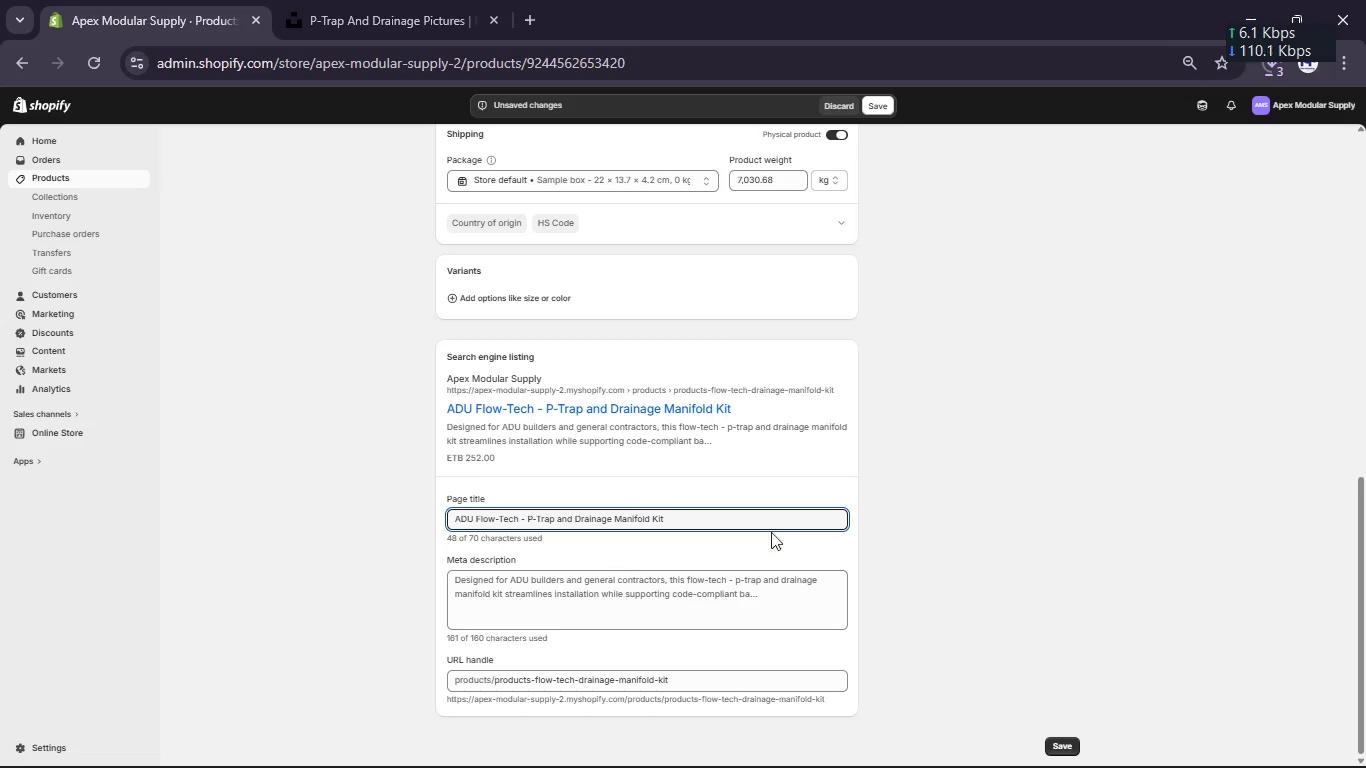 
left_click([714, 520])
 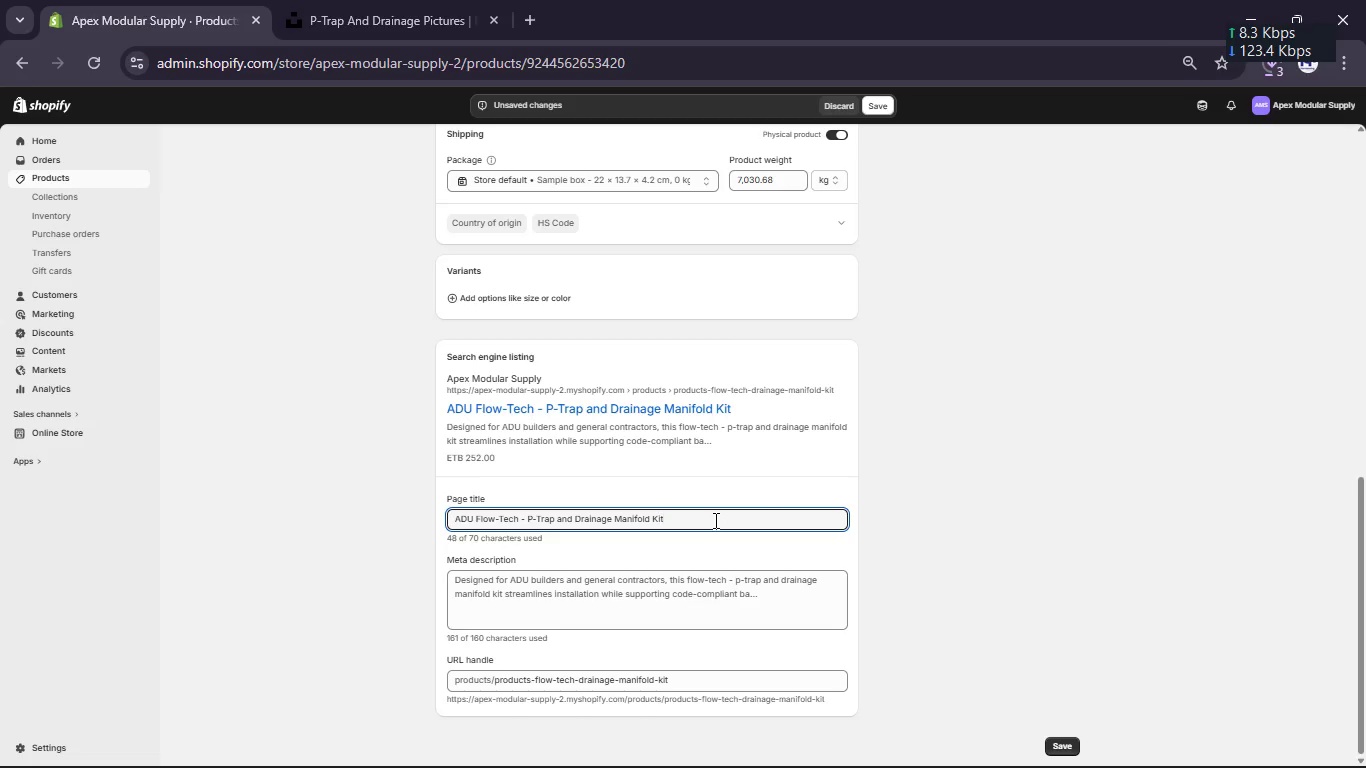 
type( [Break] Apex Modular Supply)
 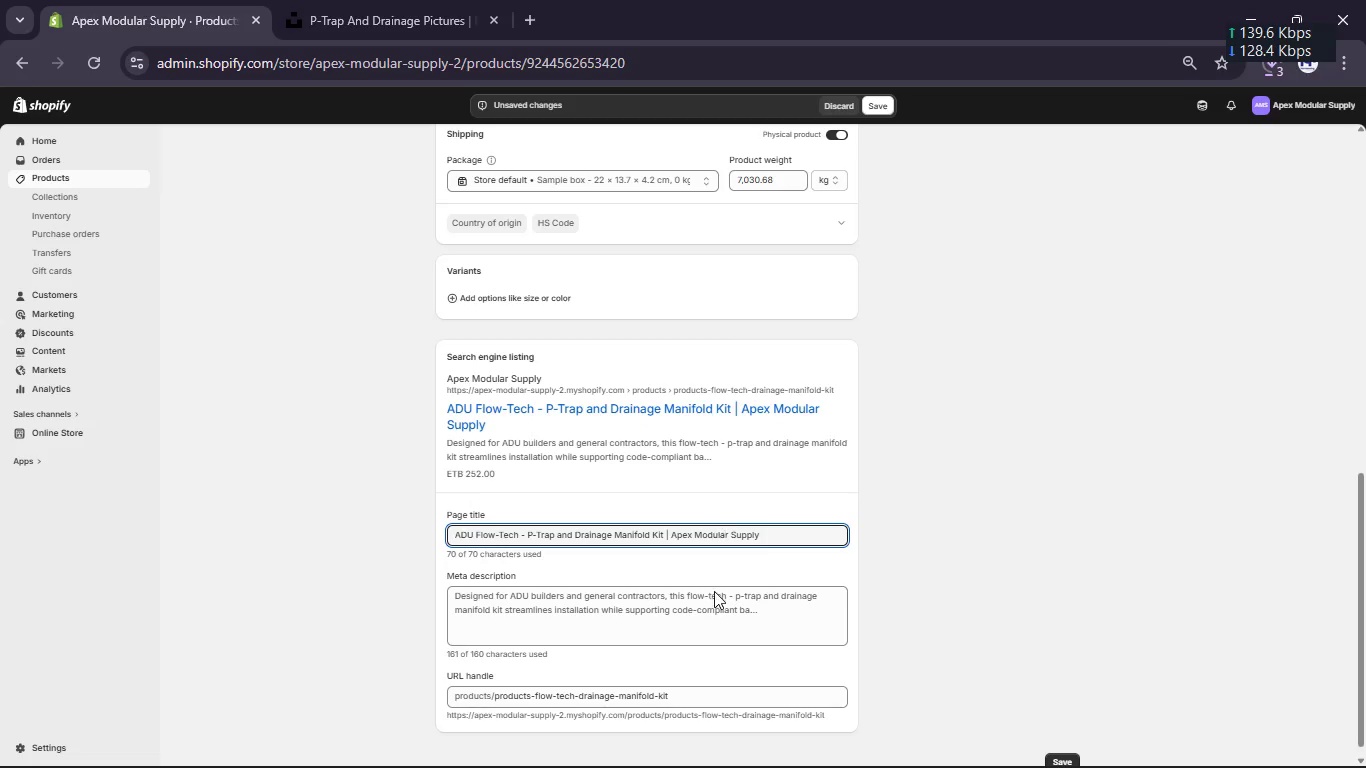 
left_click([706, 618])
 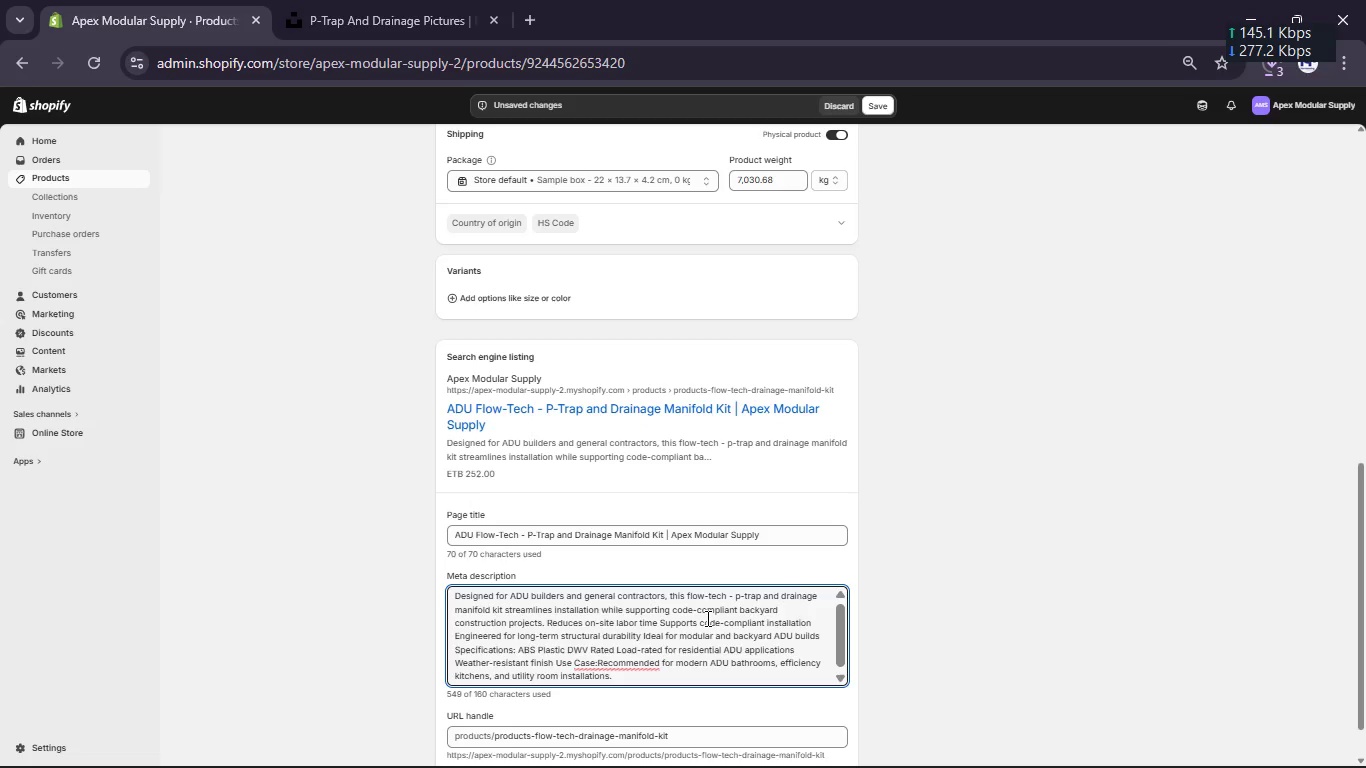 
key(Control+ControlLeft)
 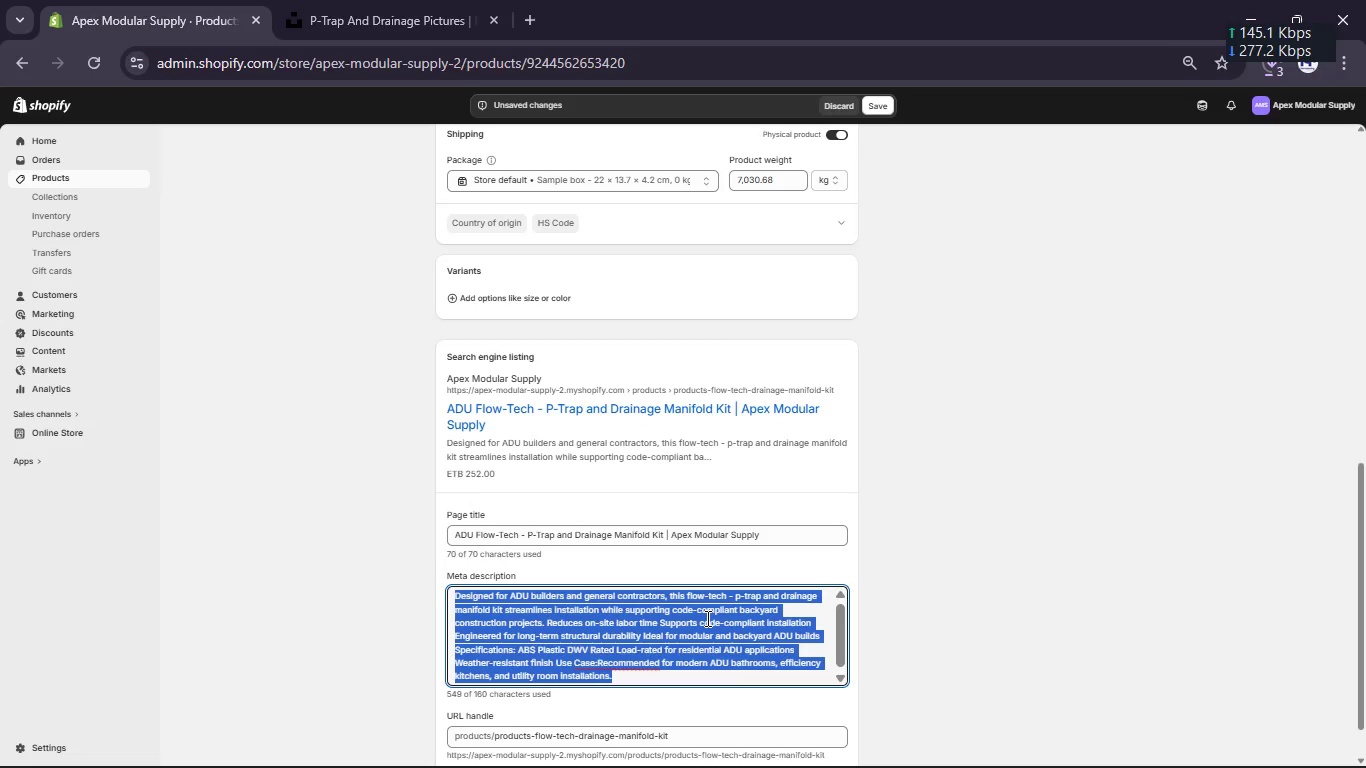 
key(Control+A)
 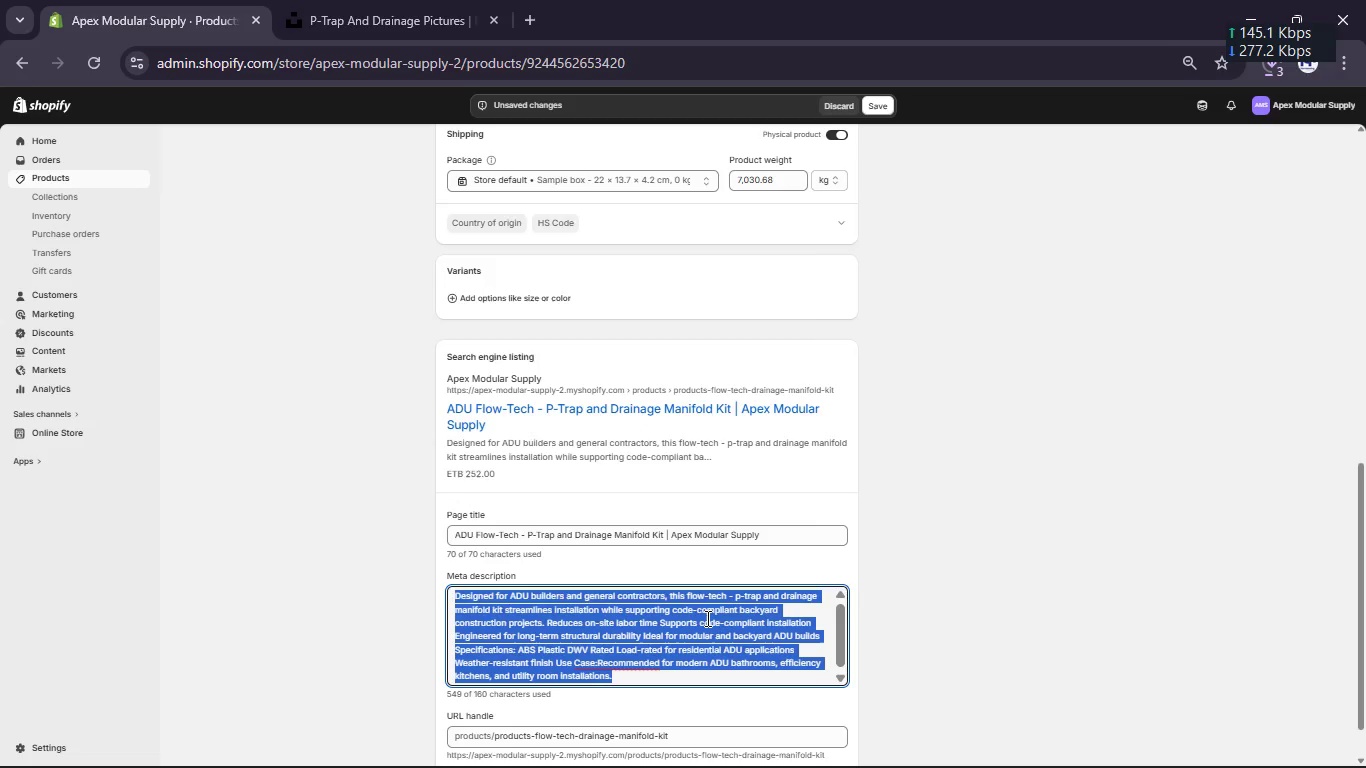 
key(Meta+MetaLeft)
 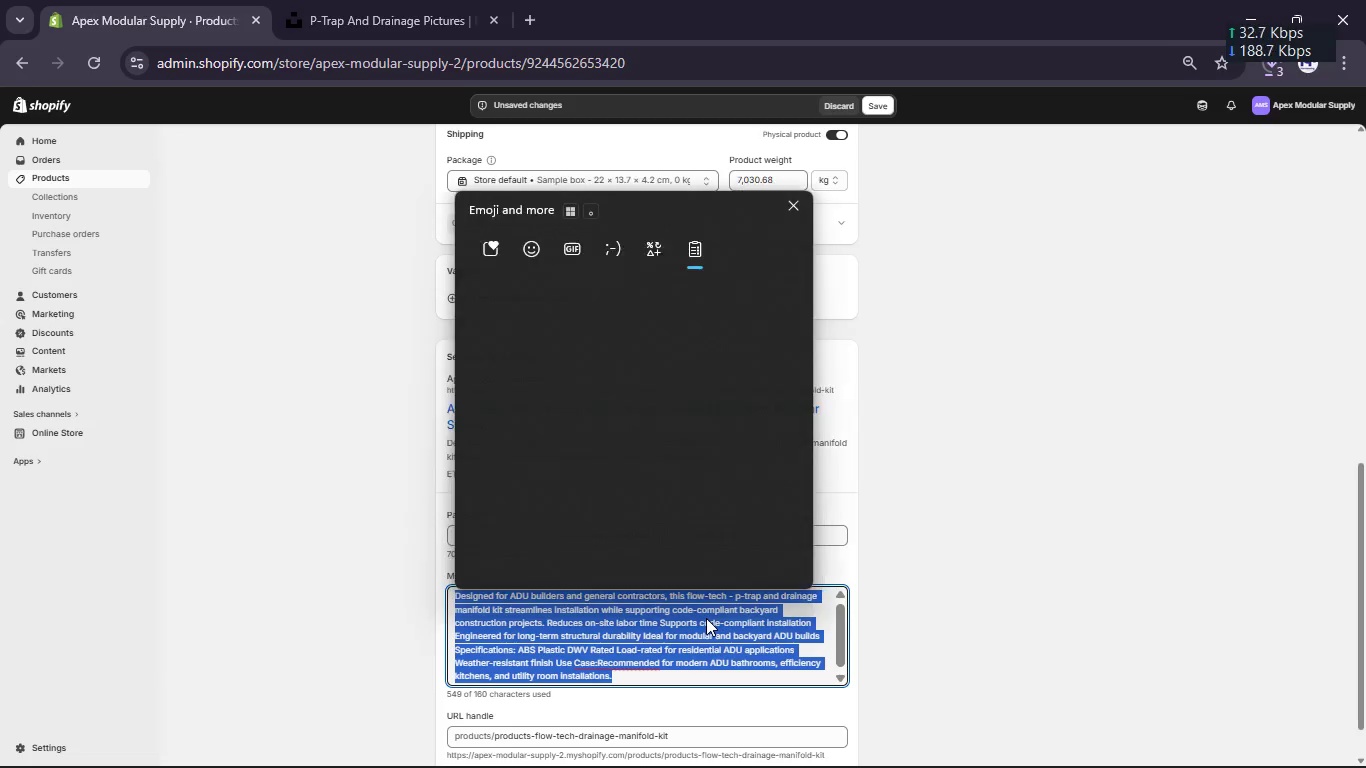 
key(Meta+V)
 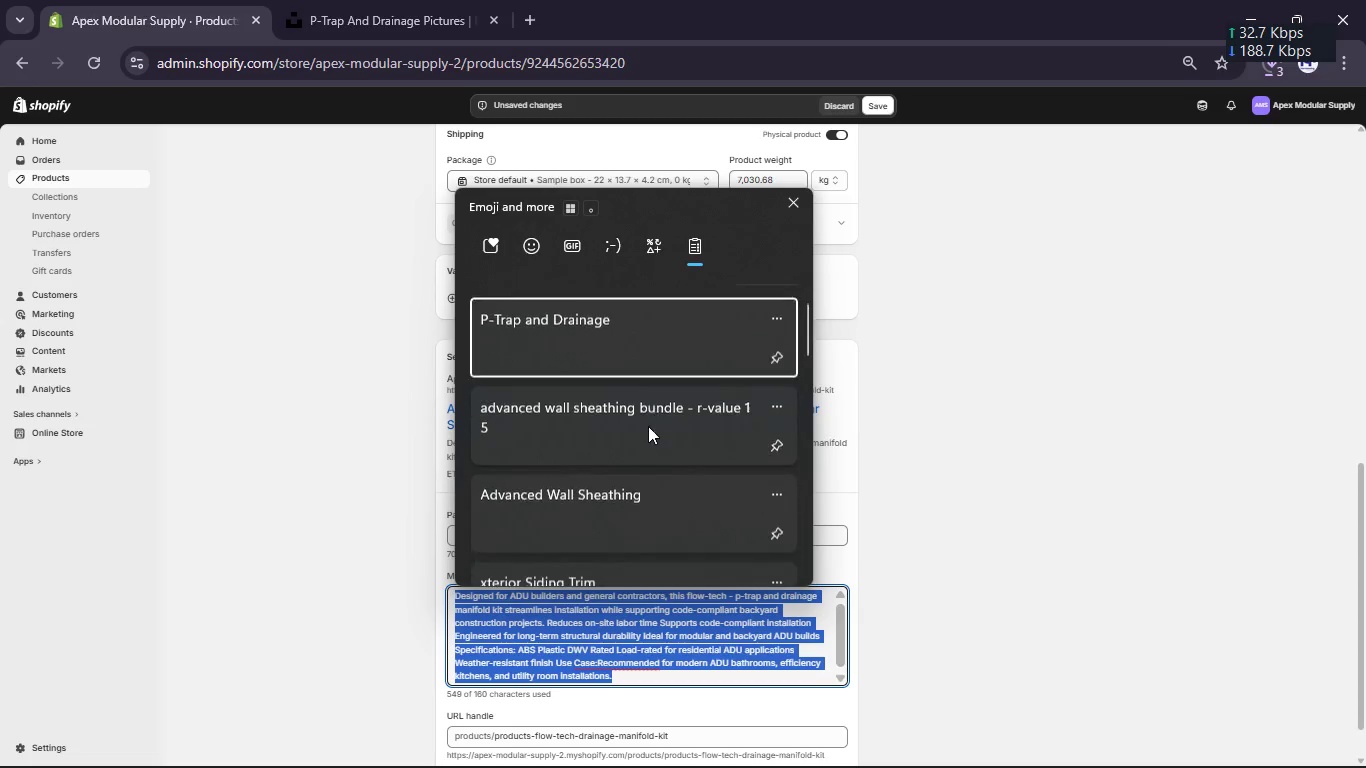 
scroll: coordinate [648, 426], scroll_direction: down, amount: 10.0
 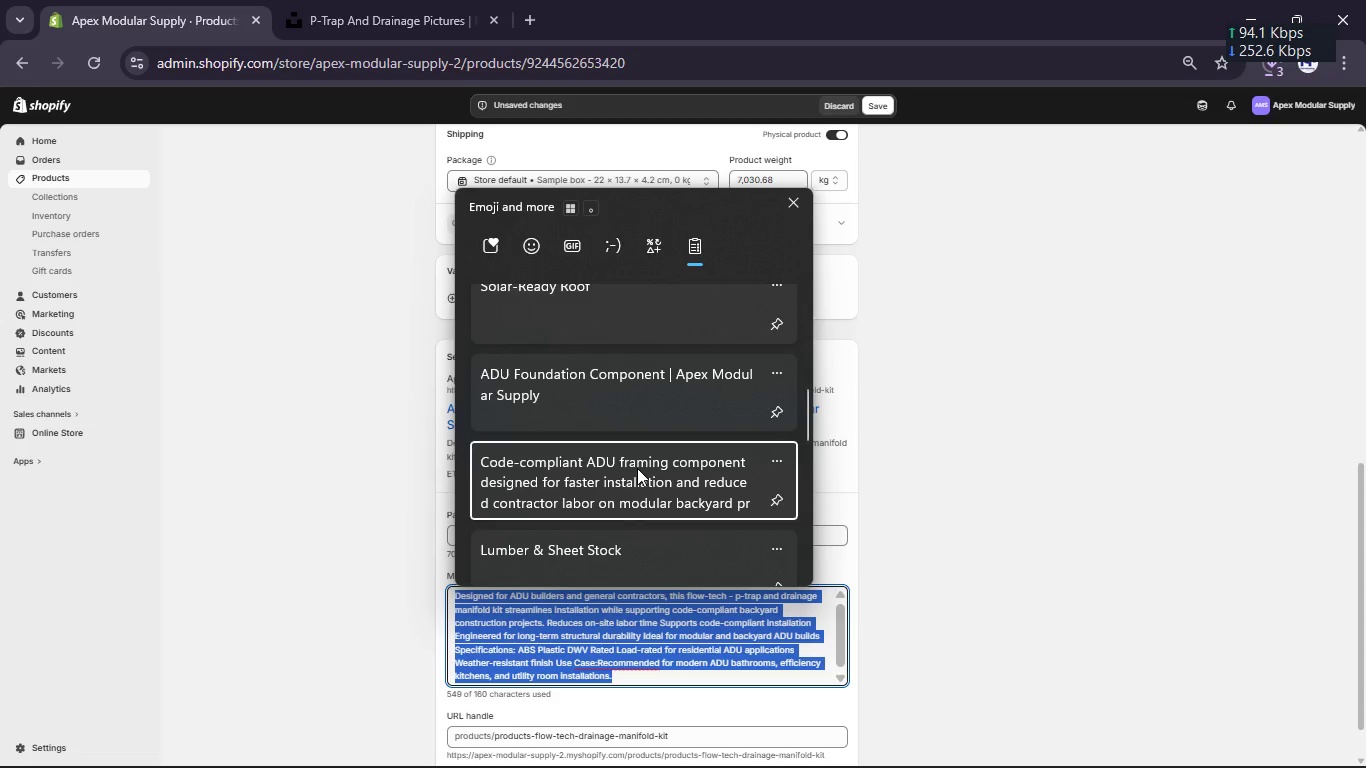 
left_click([637, 468])
 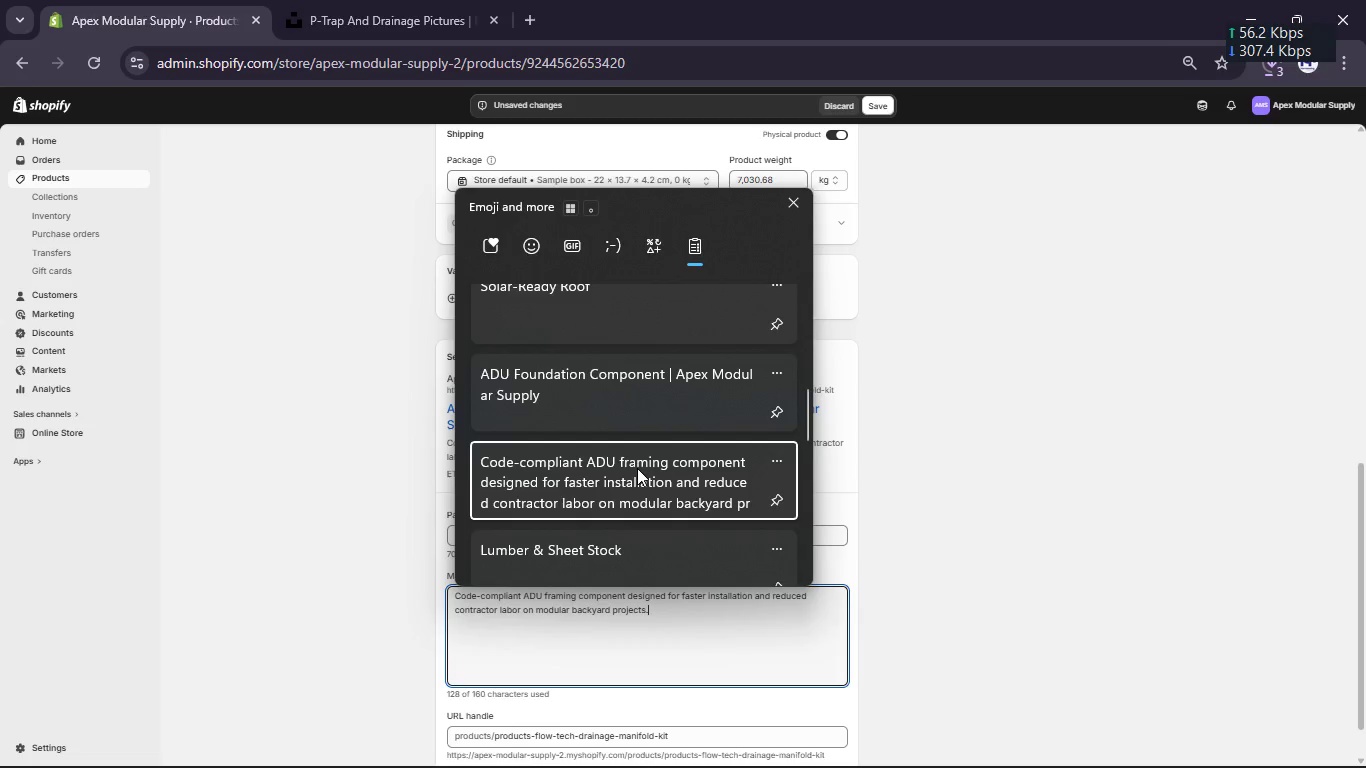 
key(Control+ControlLeft)
 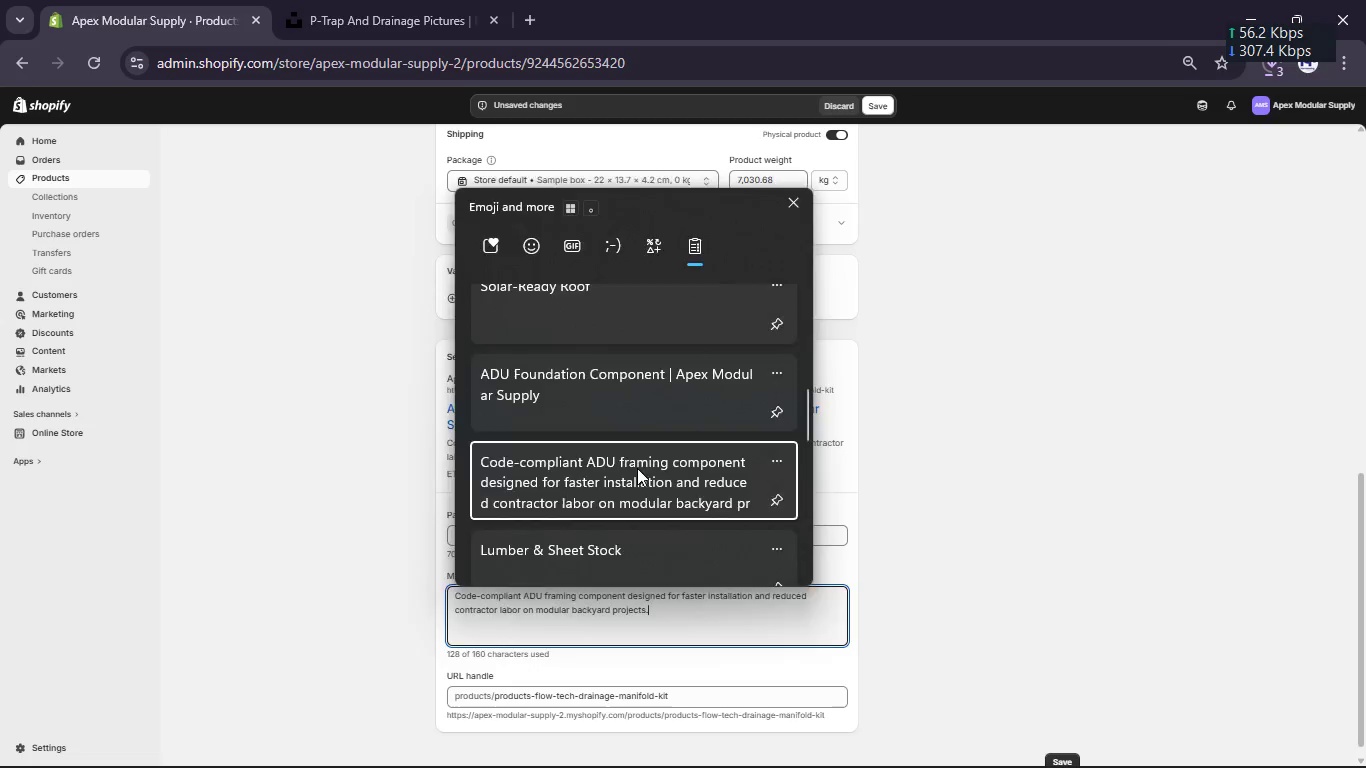 
double_click([555, 592])
 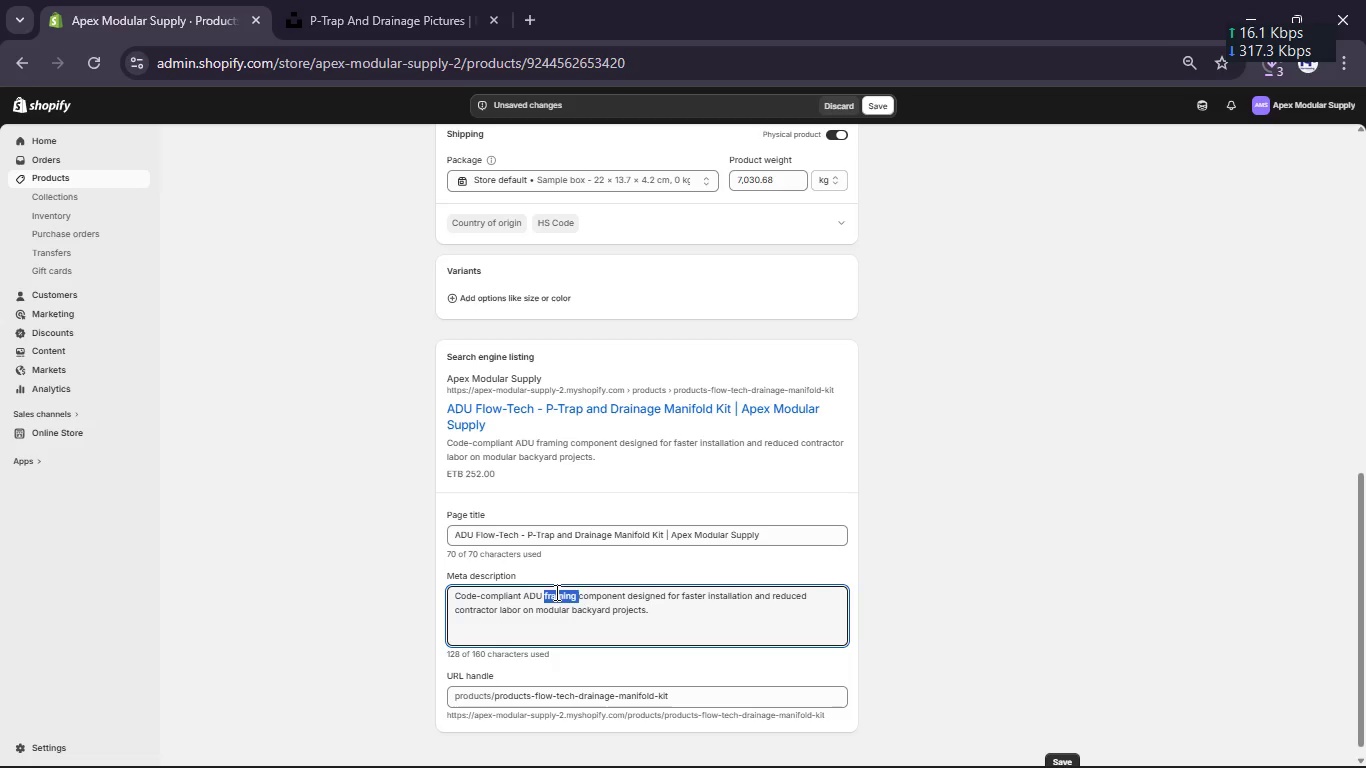 
key(Backspace)
 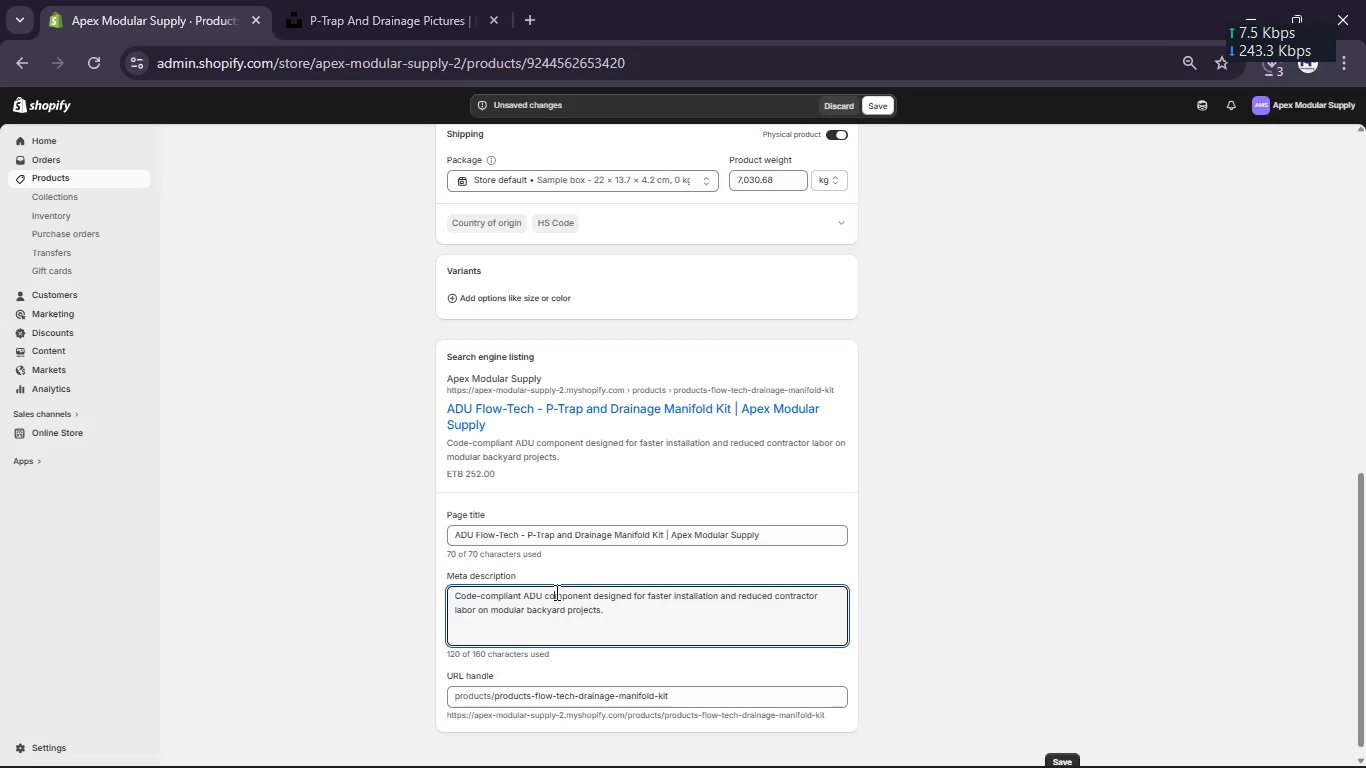 
double_click([555, 592])
 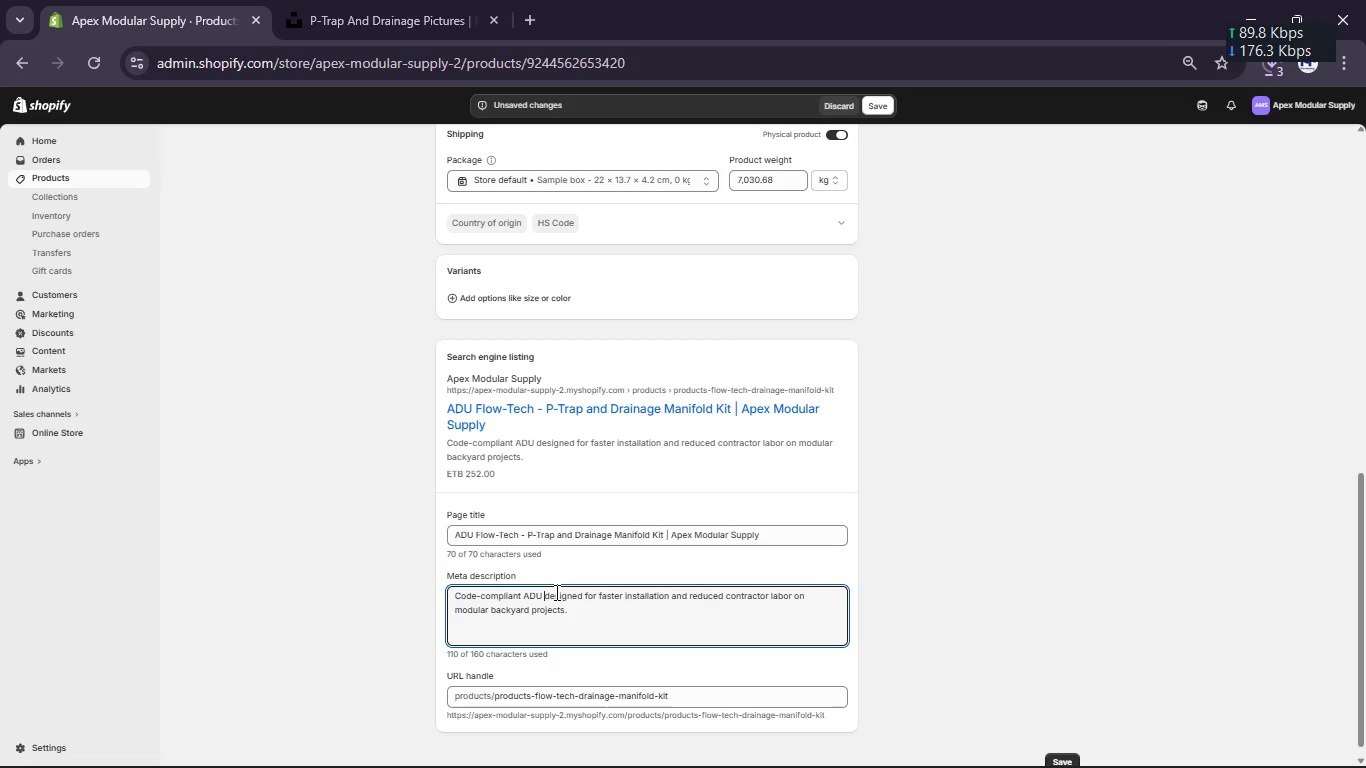 
key(Backspace)
type(floe)
key(Backspace)
type(w-tech - p-trap and grainage)
 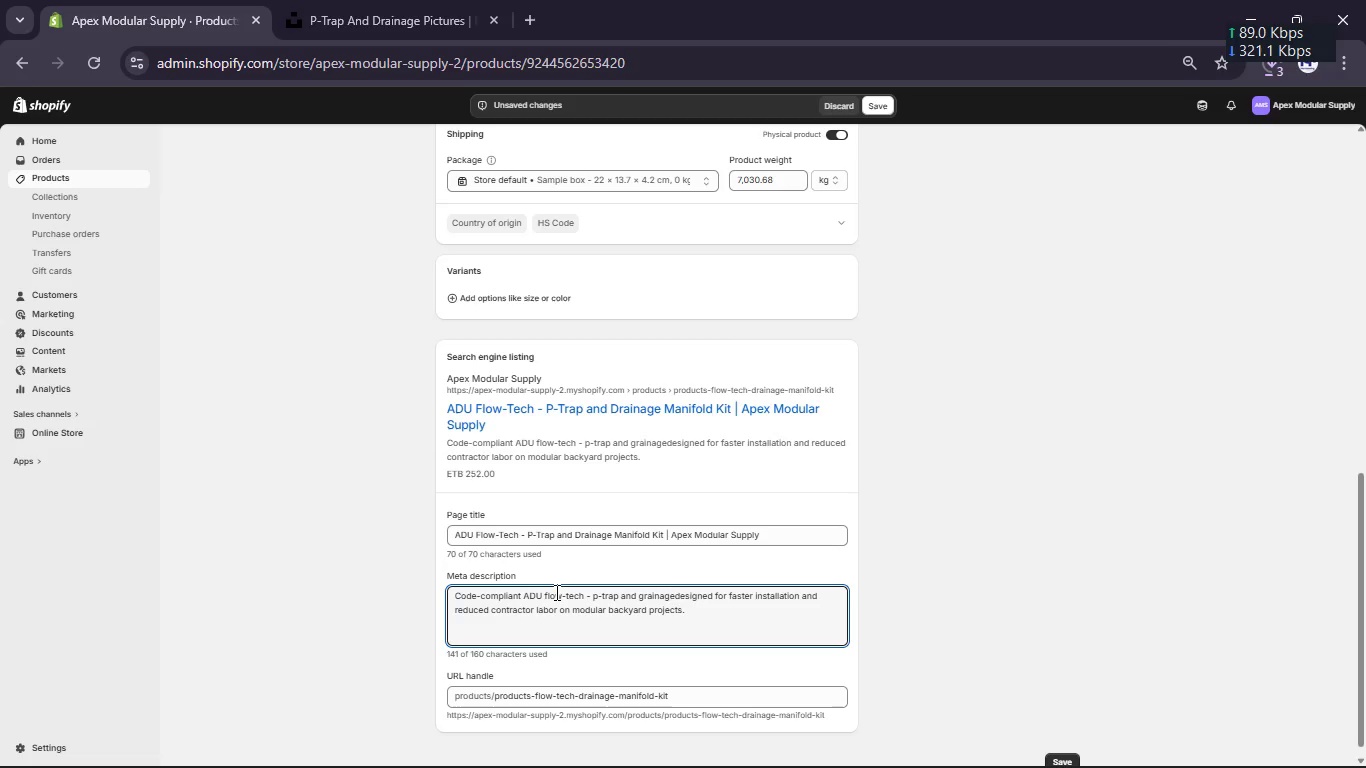 
key(ArrowLeft)
 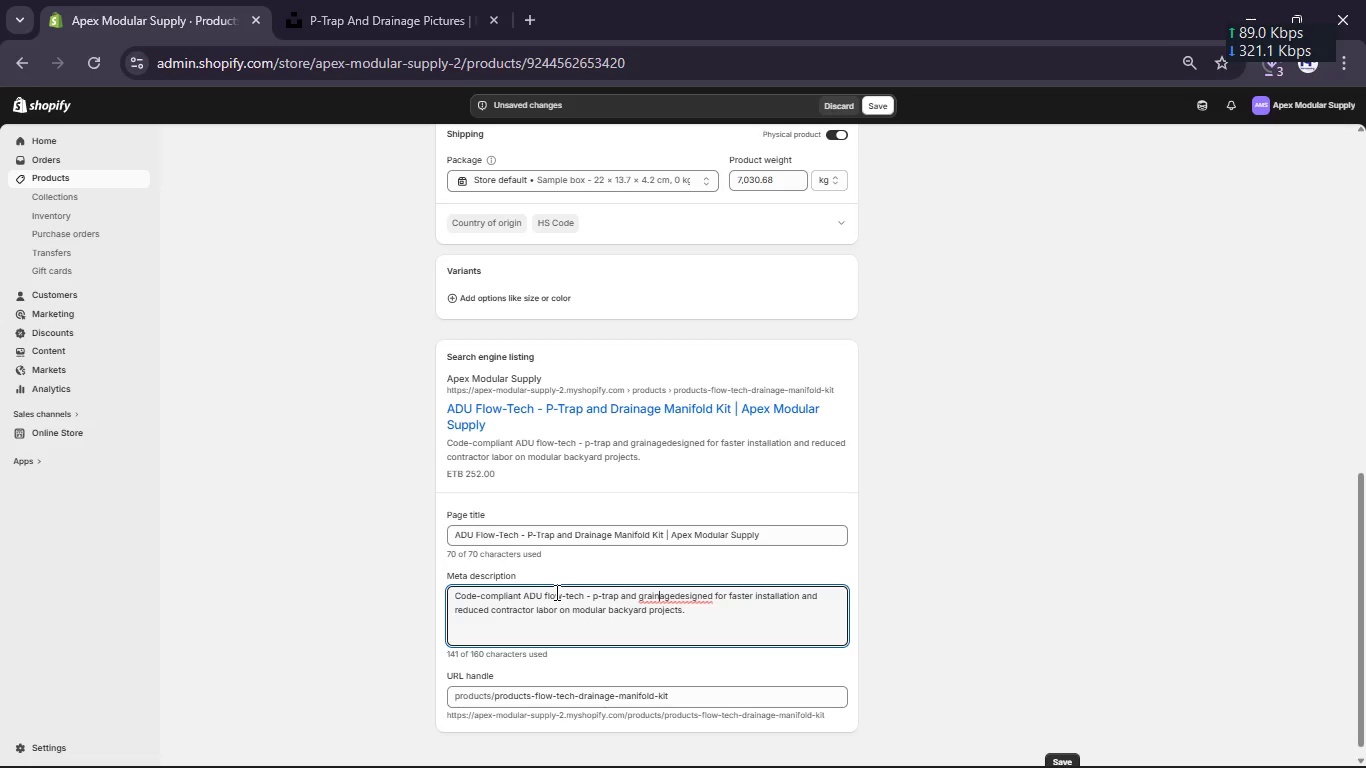 
key(ArrowLeft)
 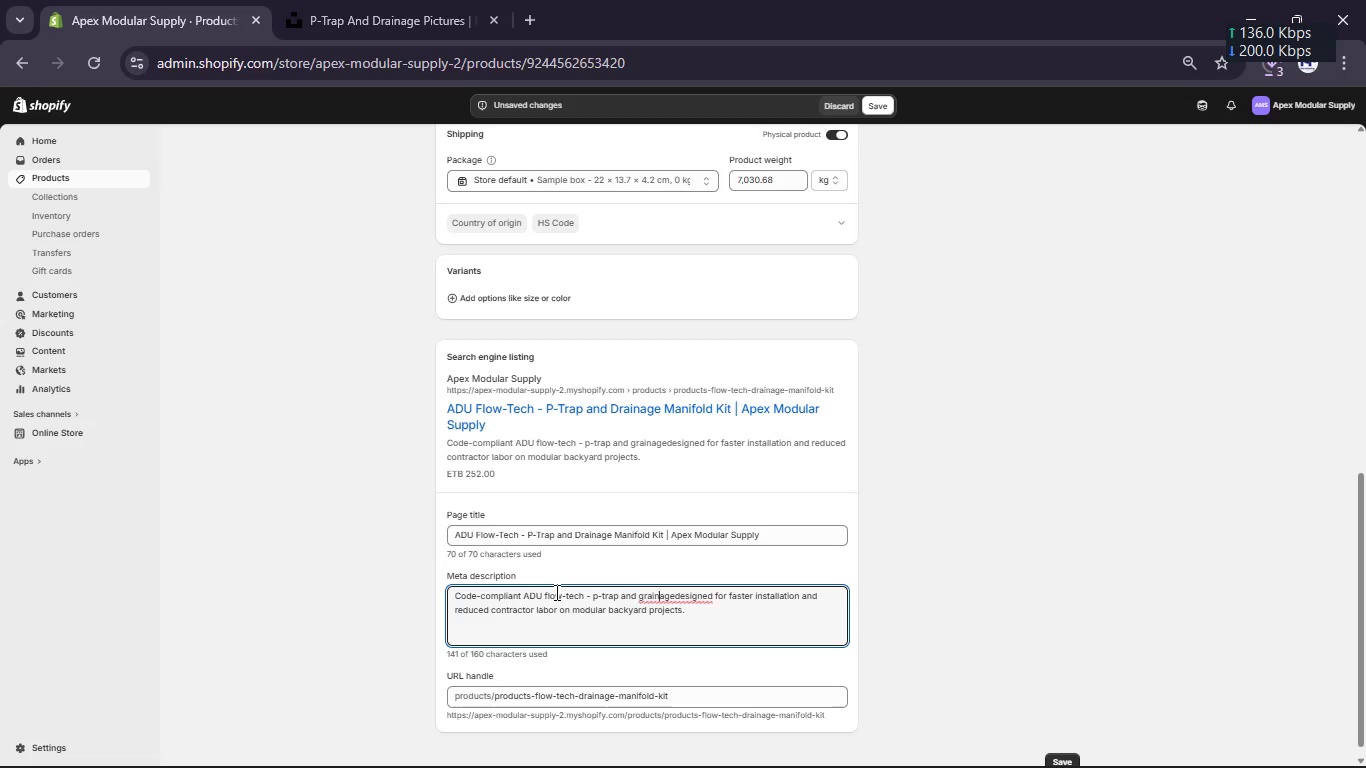 
key(ArrowLeft)
 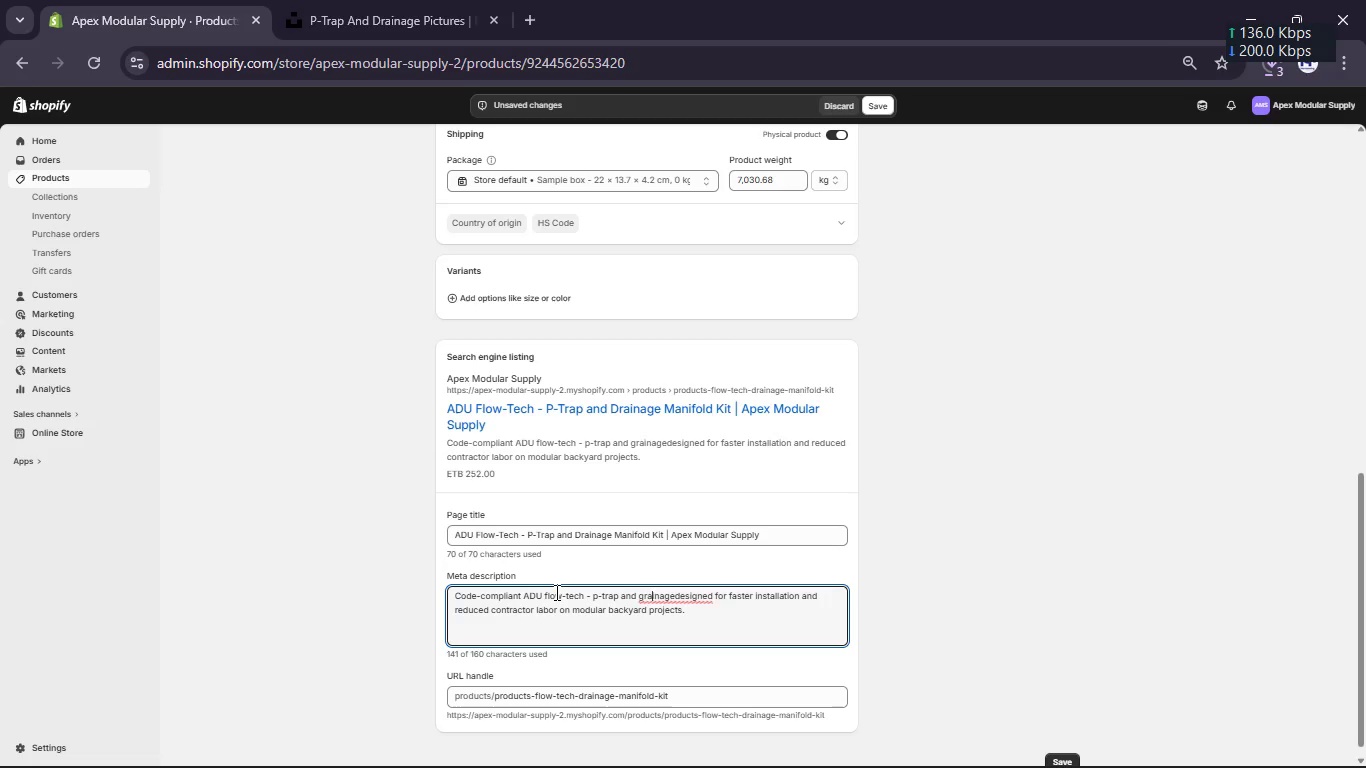 
key(ArrowLeft)
 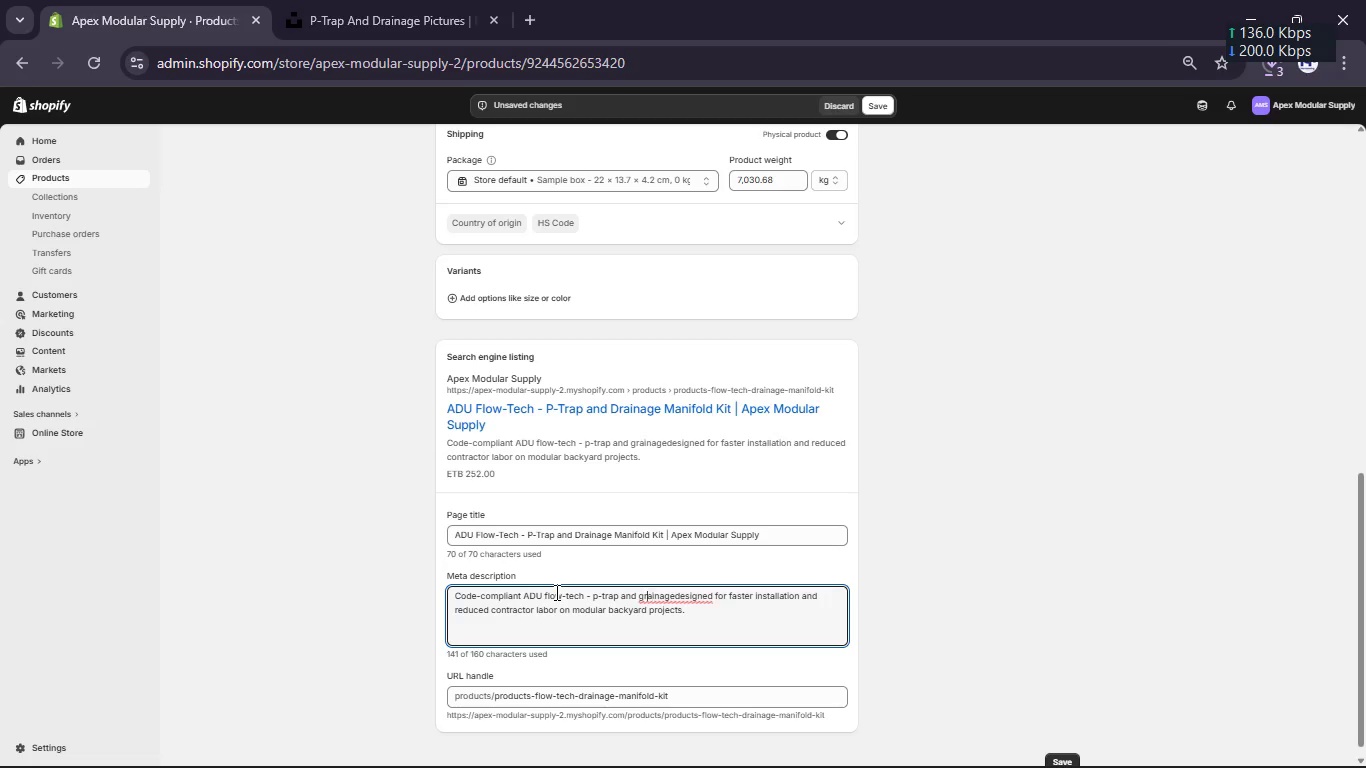 
key(ArrowLeft)
 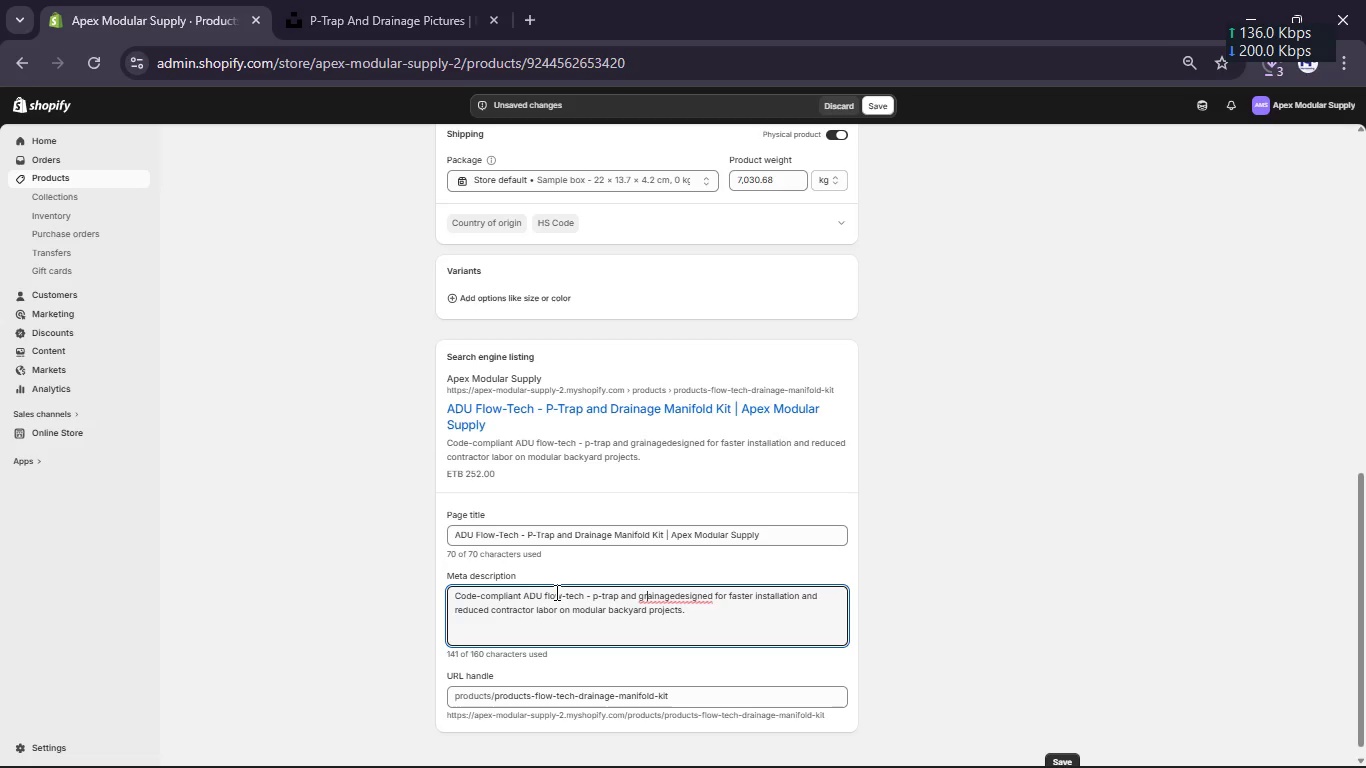 
key(ArrowLeft)
 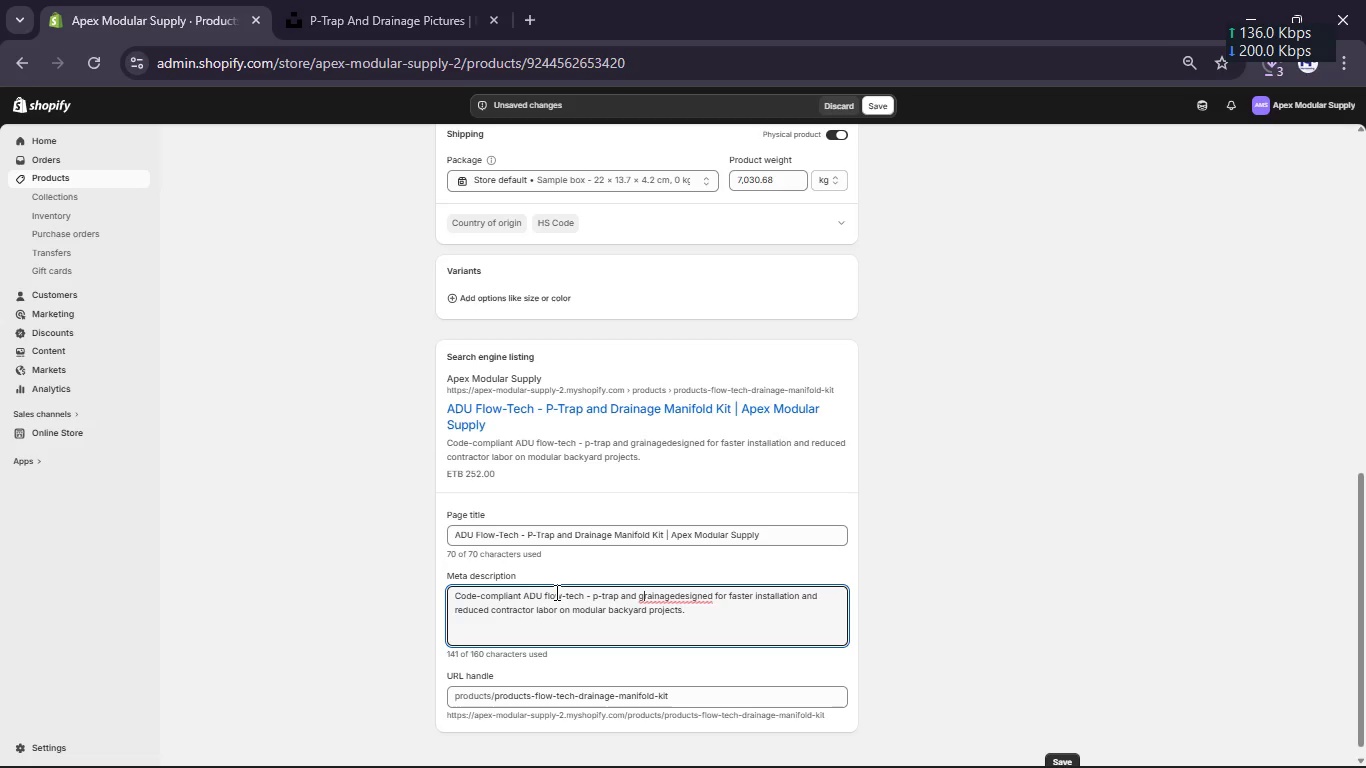 
key(ArrowLeft)
 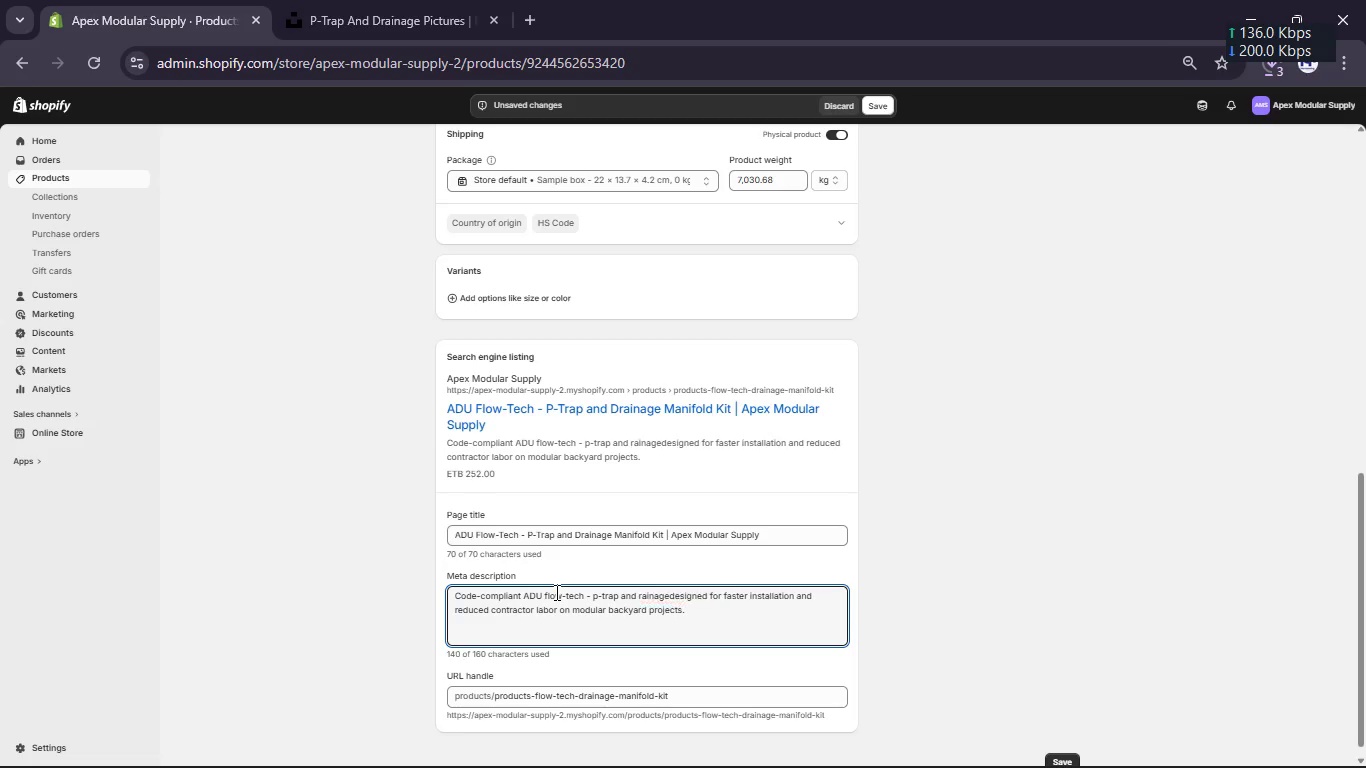 
key(Backspace)
 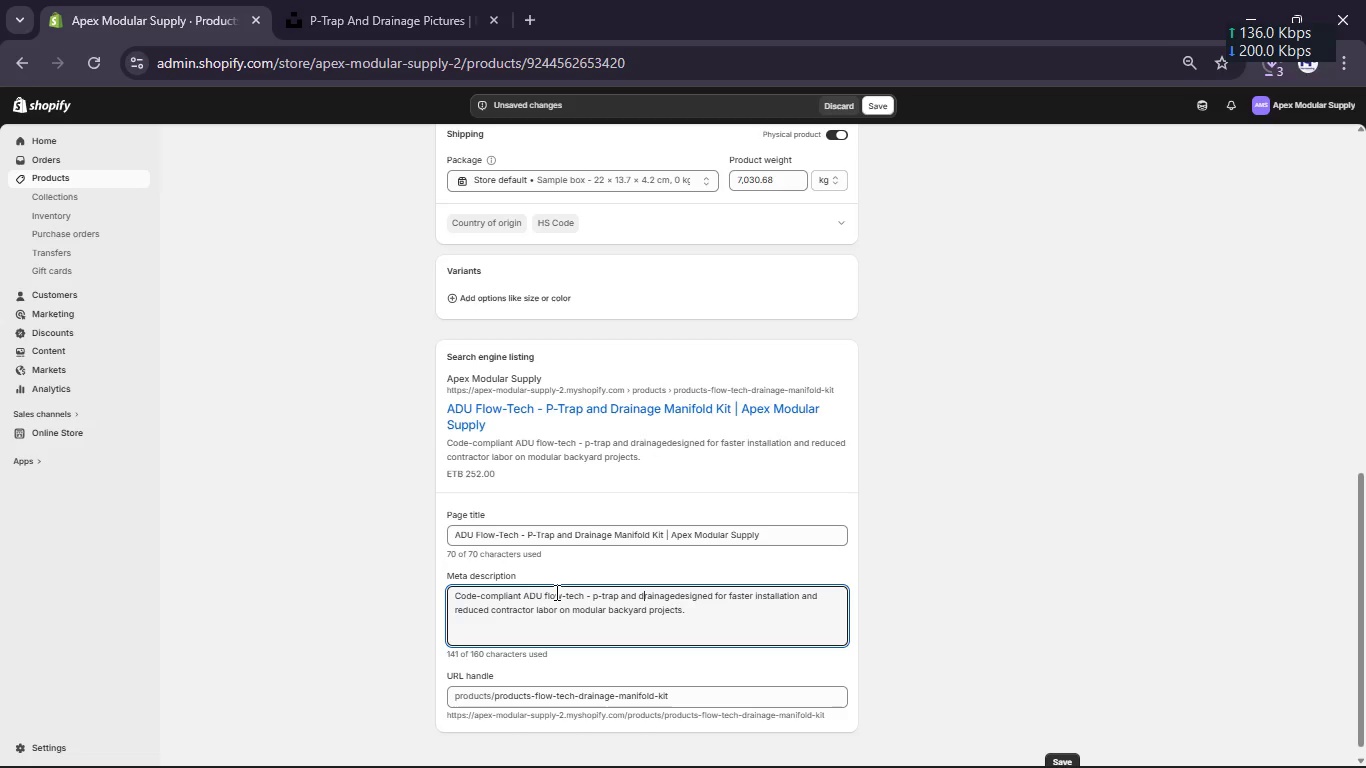 
key(D)
 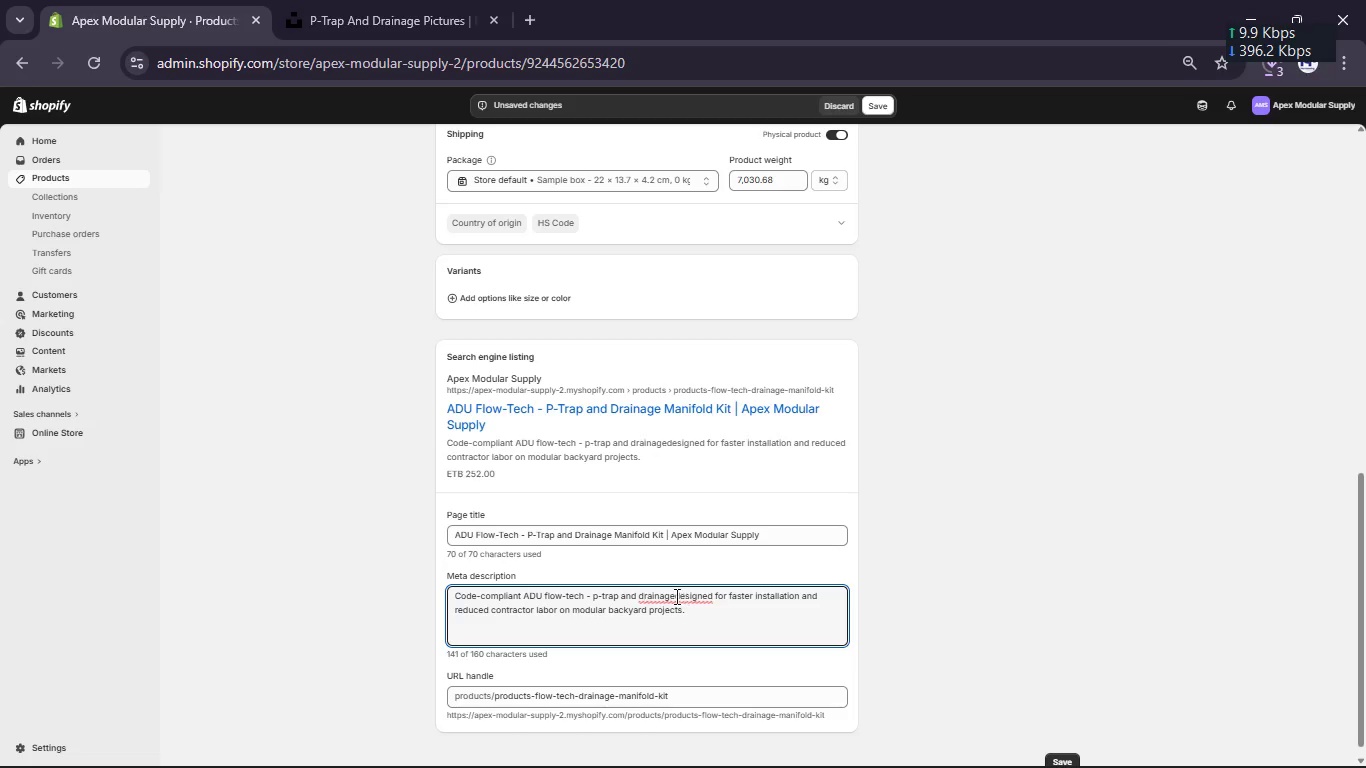 
left_click([674, 595])
 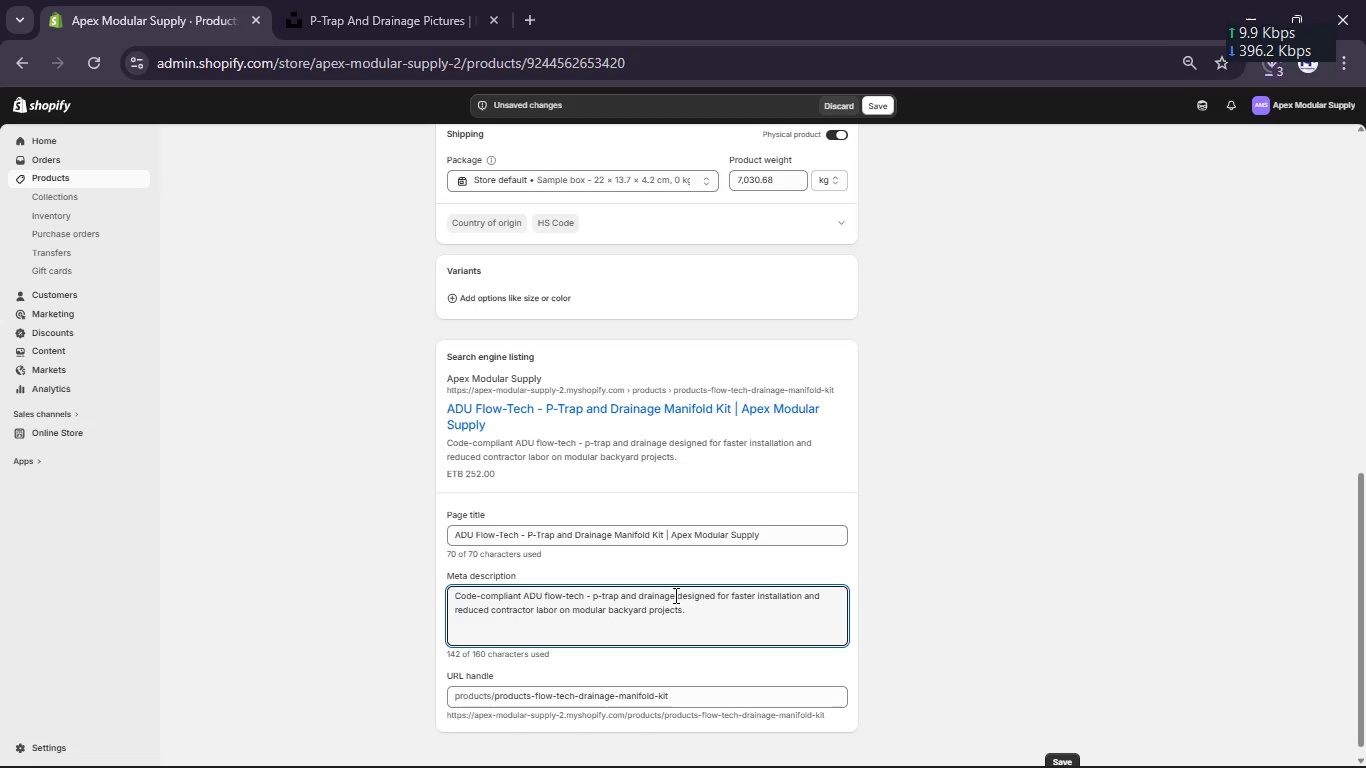 
key(Space)
 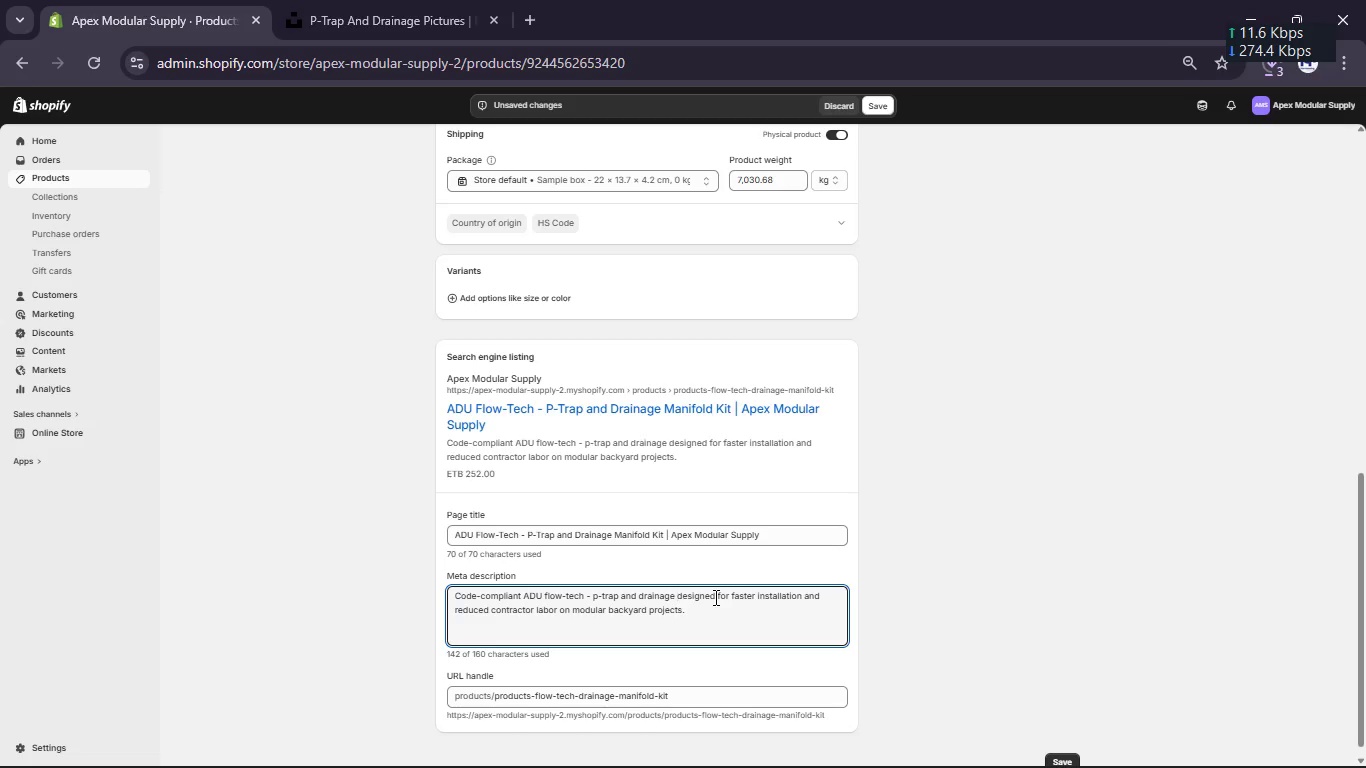 
wait(7.53)
 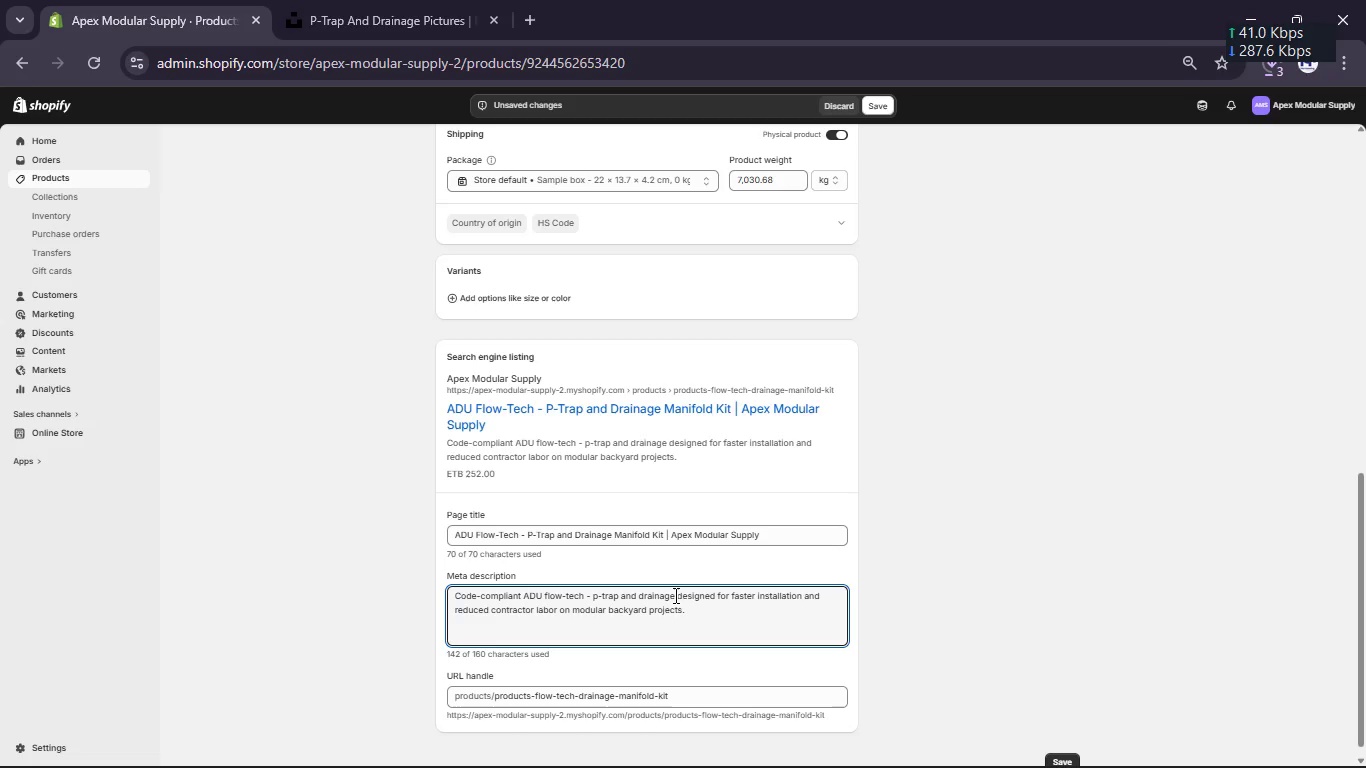 
type(manifold kit )
 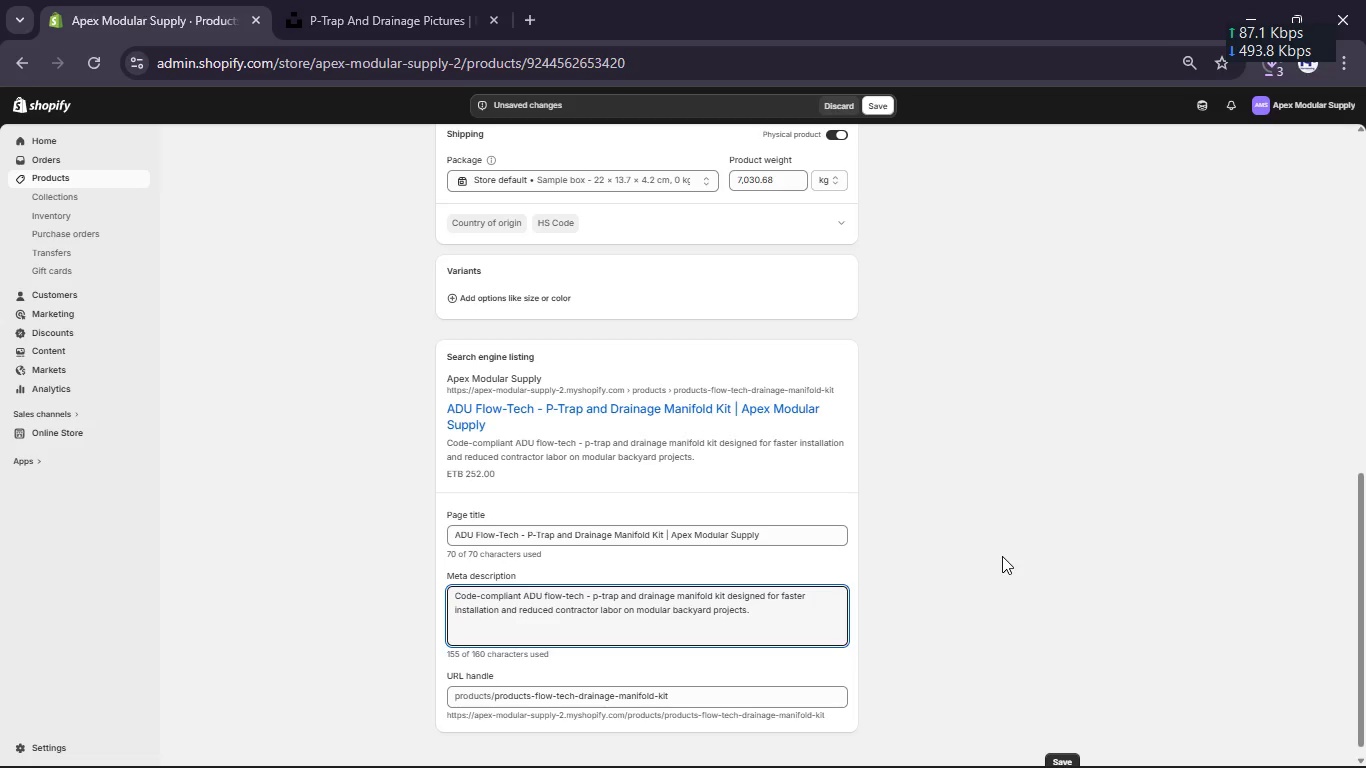 
left_click([1002, 556])
 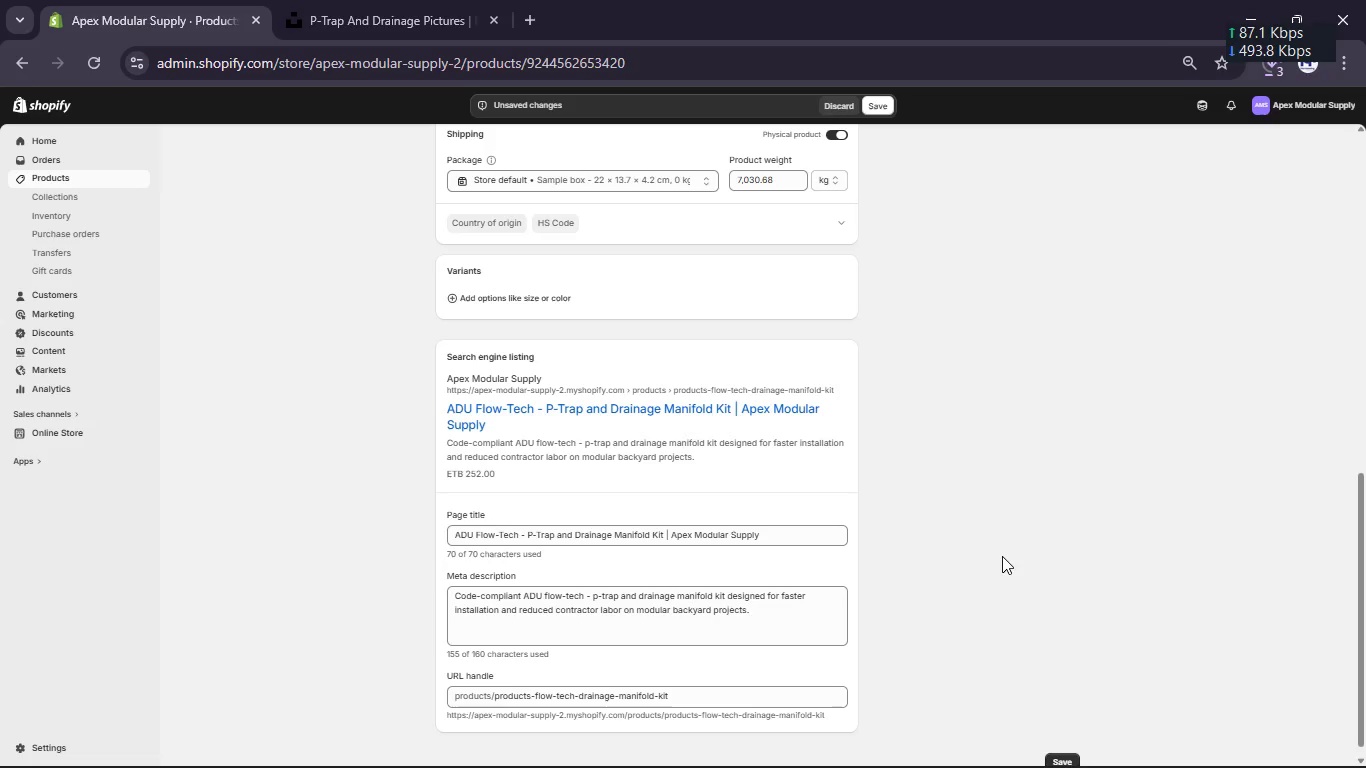 
scroll: coordinate [1002, 556], scroll_direction: none, amount: 0.0
 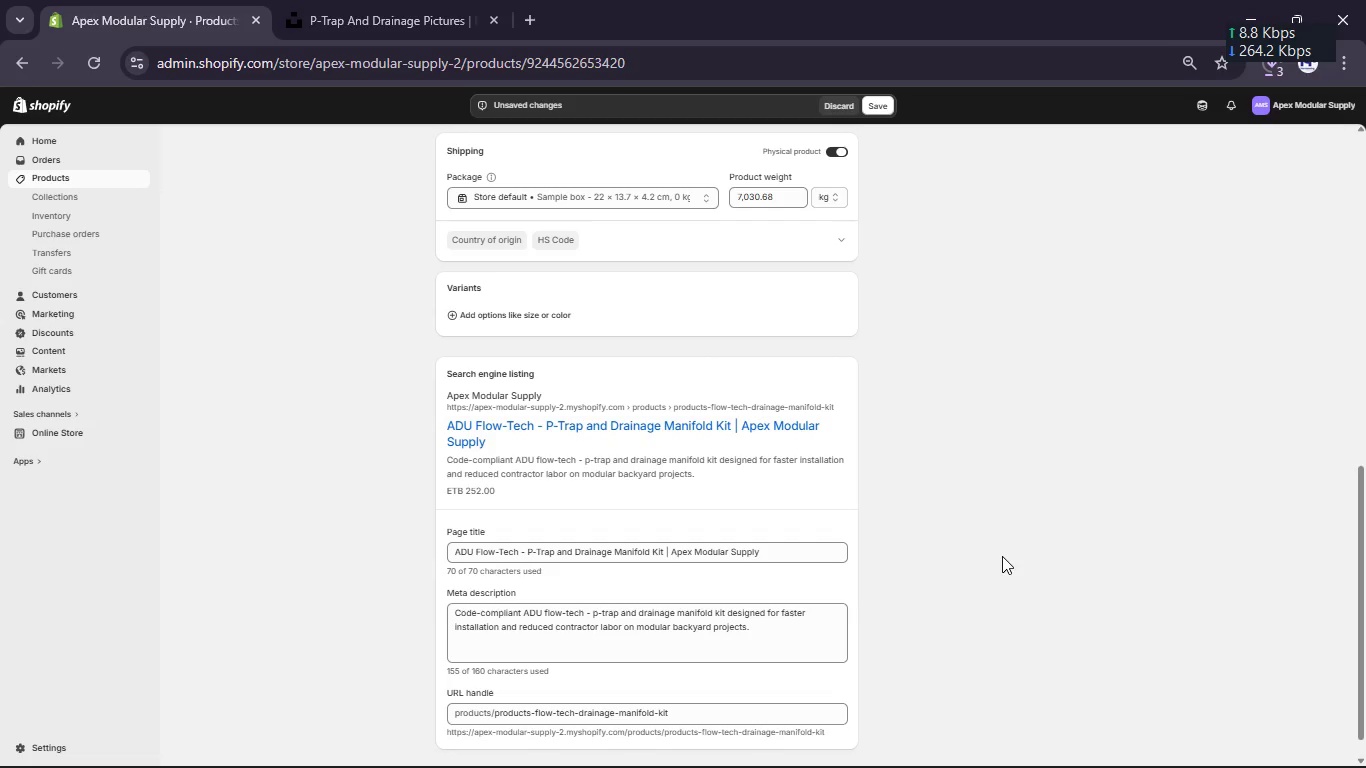 
scroll: coordinate [1002, 556], scroll_direction: up, amount: 2.0
 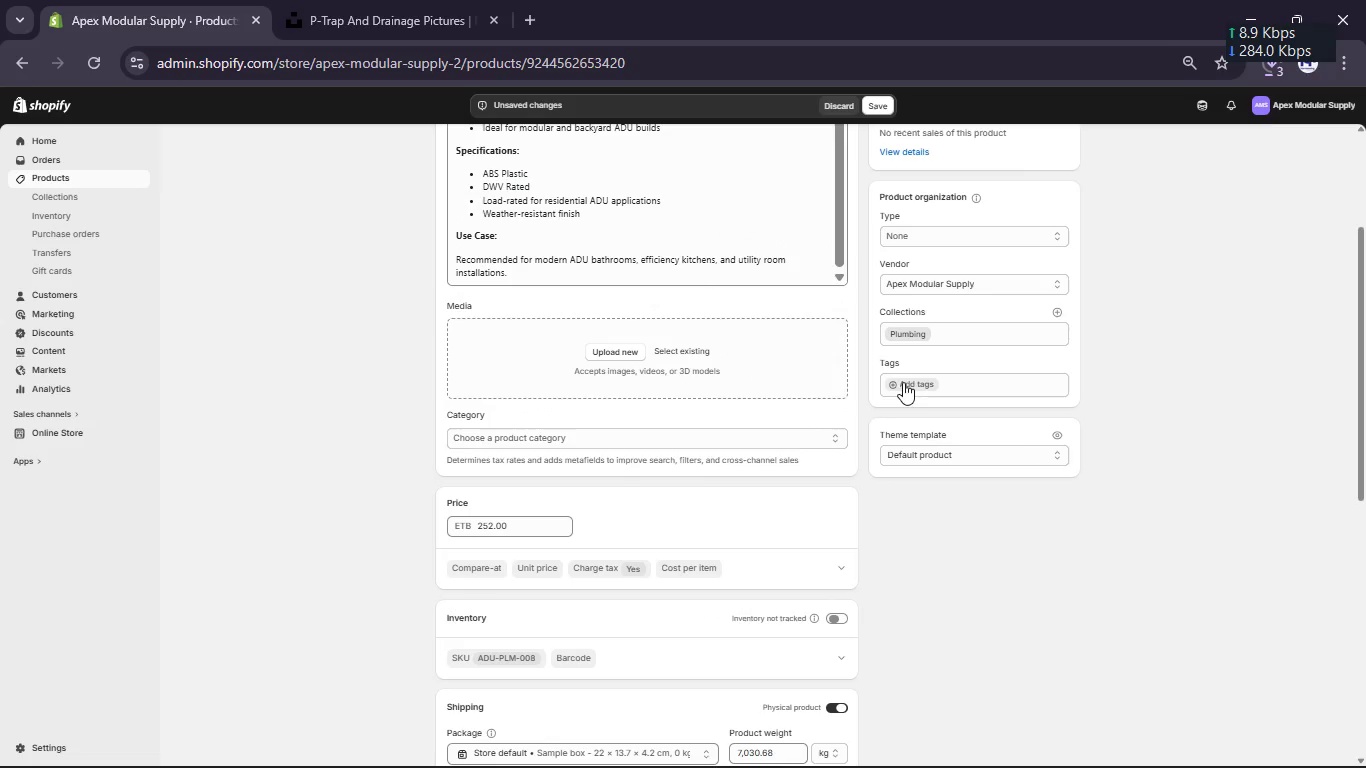 
left_click([901, 378])
 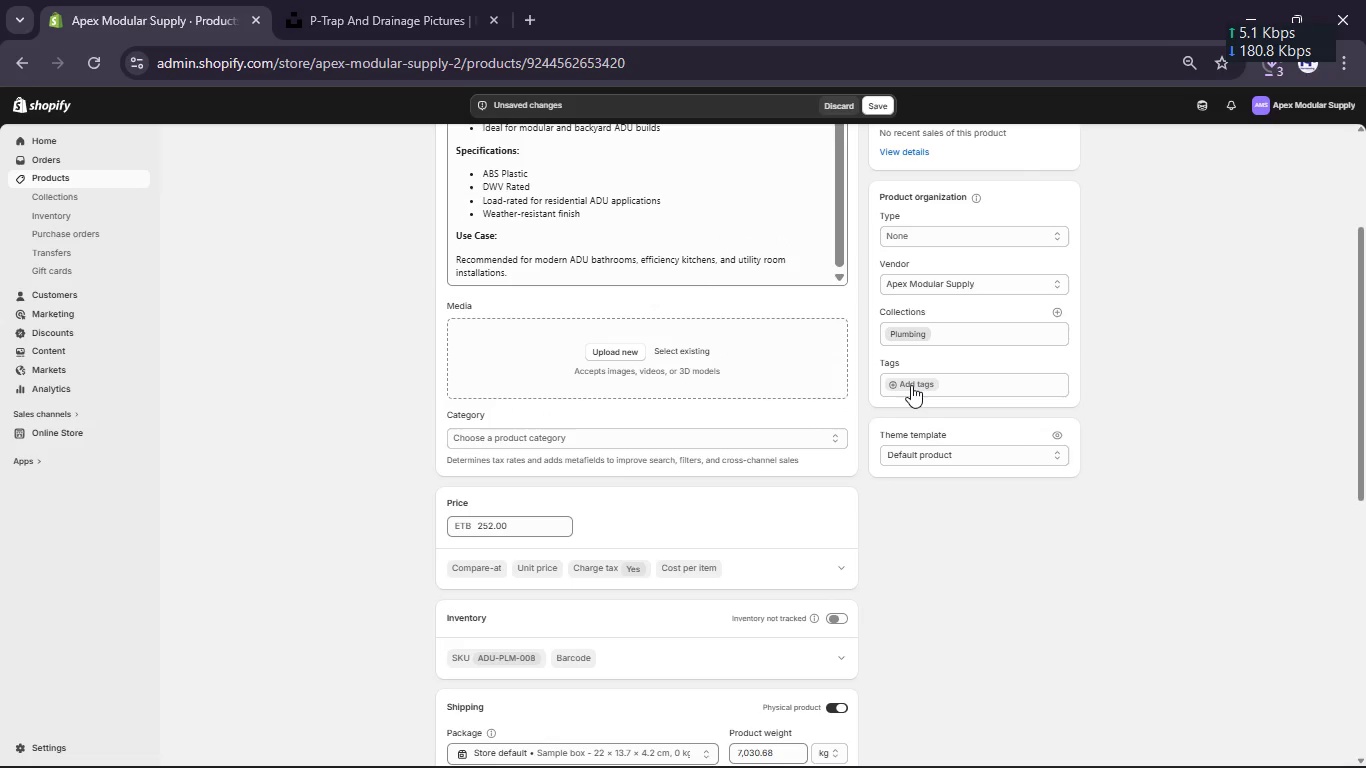 
left_click([911, 385])
 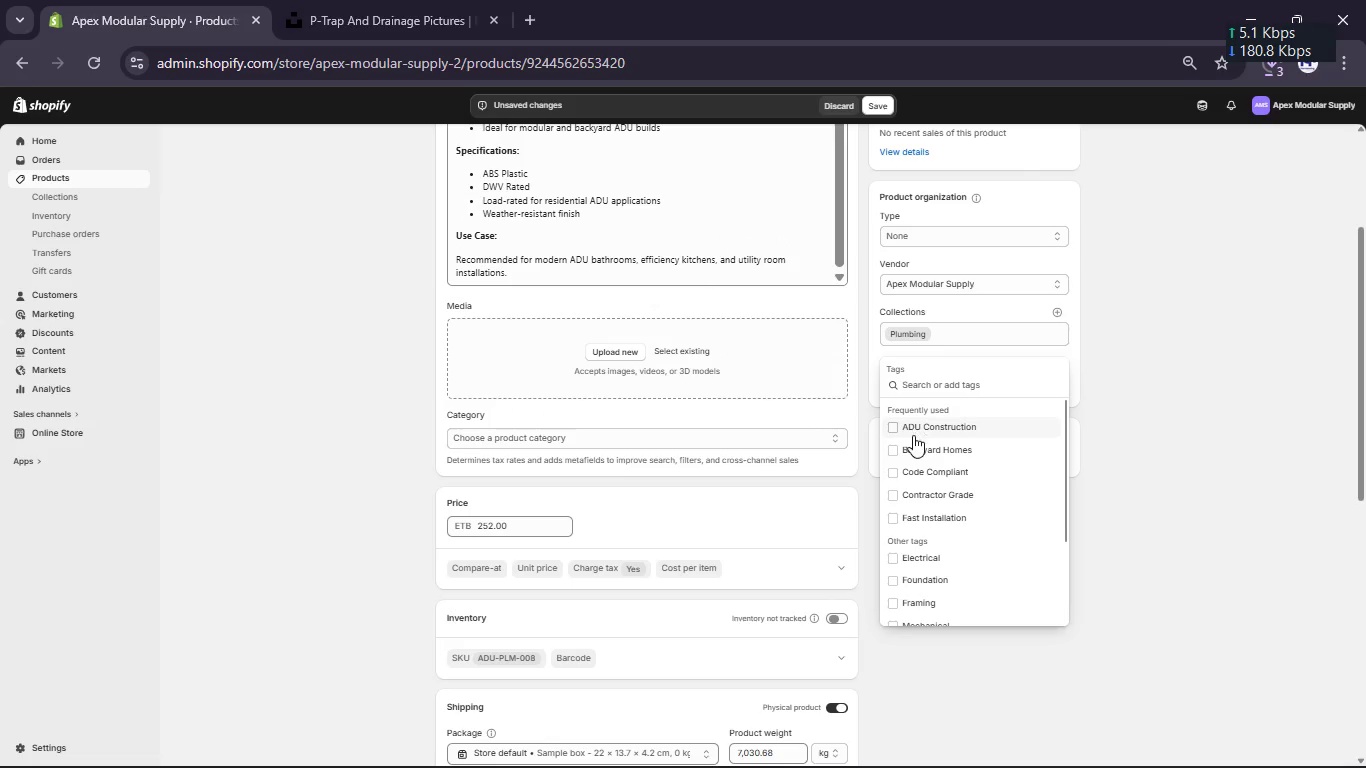 
left_click([913, 435])
 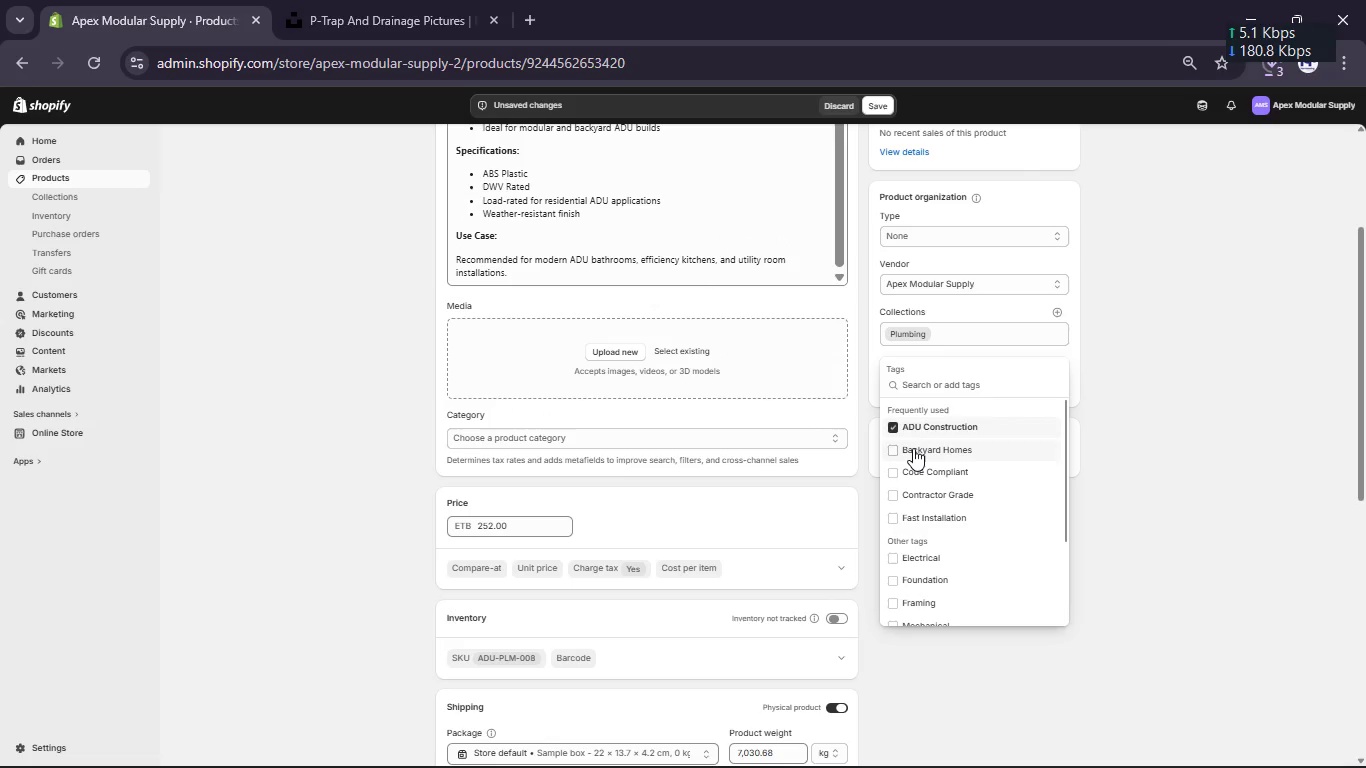 
left_click([913, 448])
 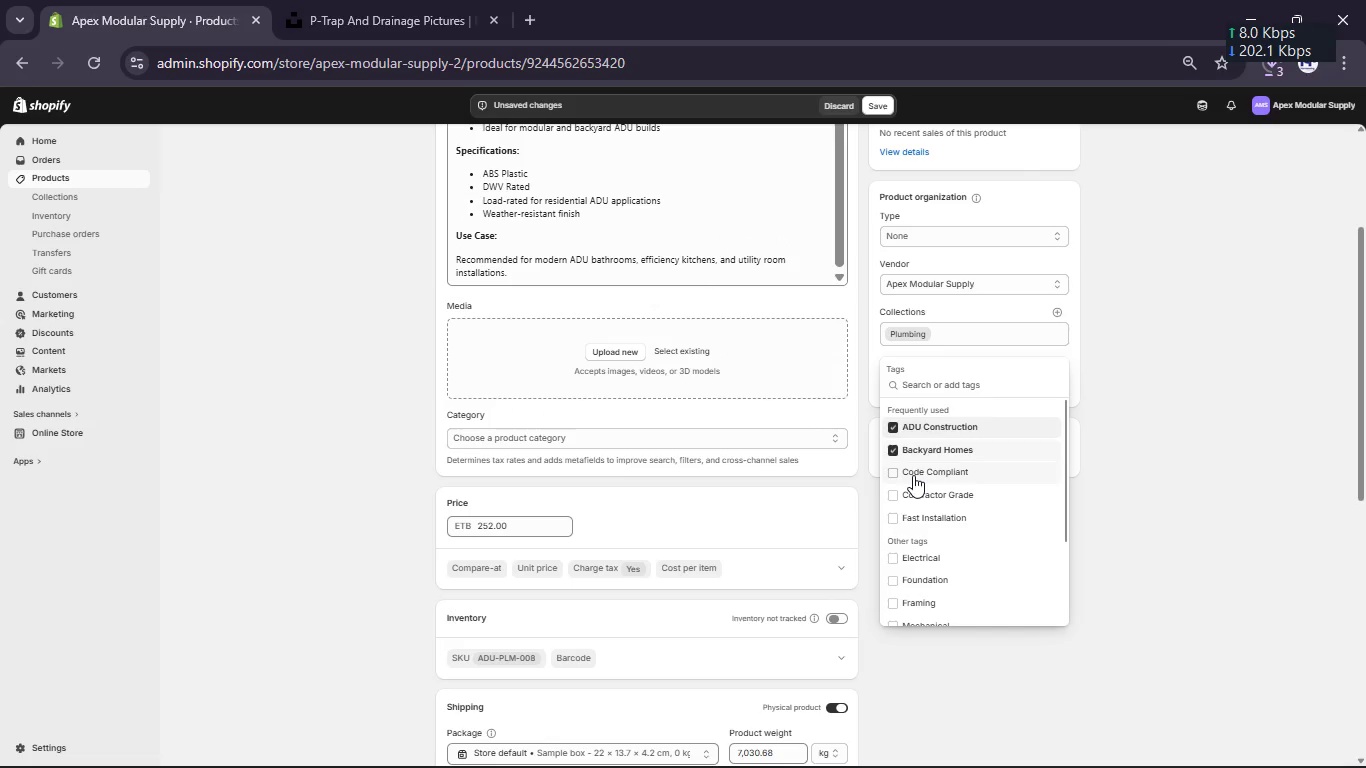 
left_click([913, 475])
 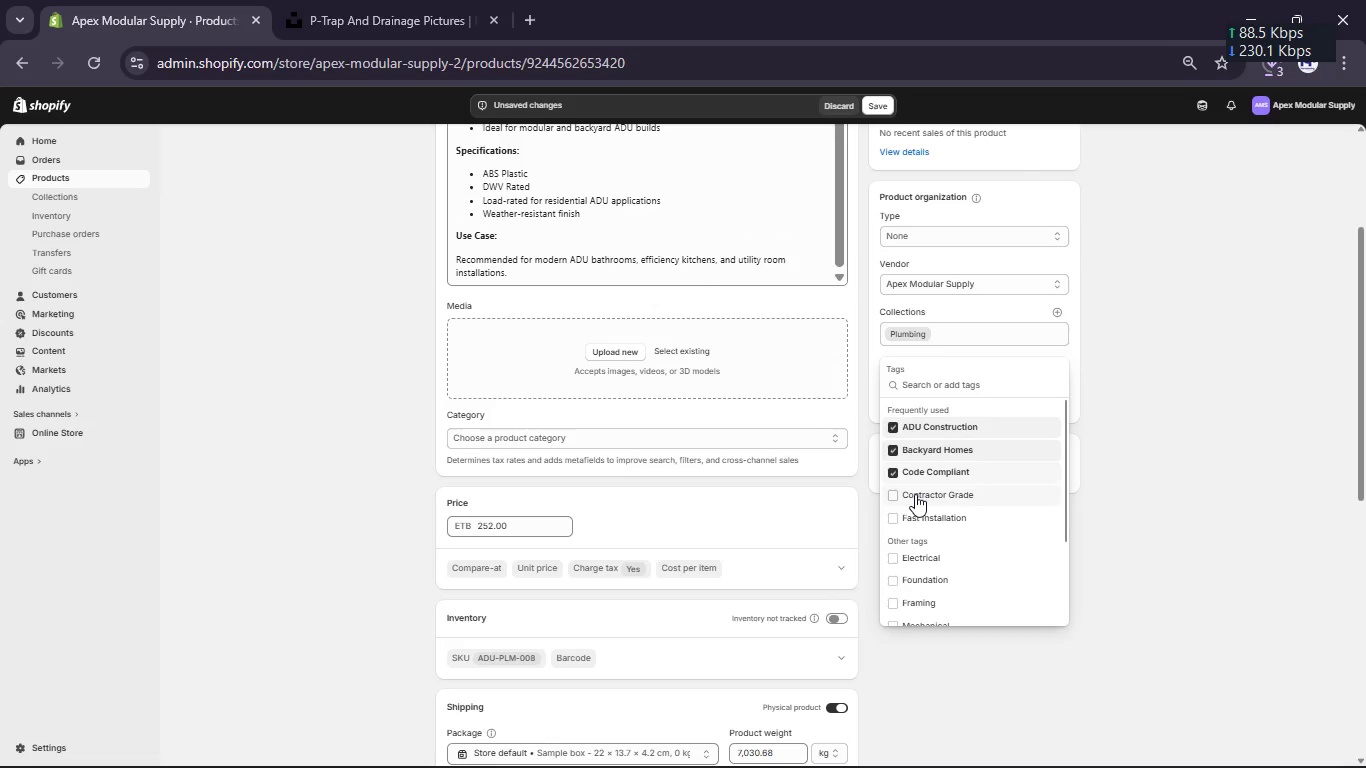 
left_click([915, 494])
 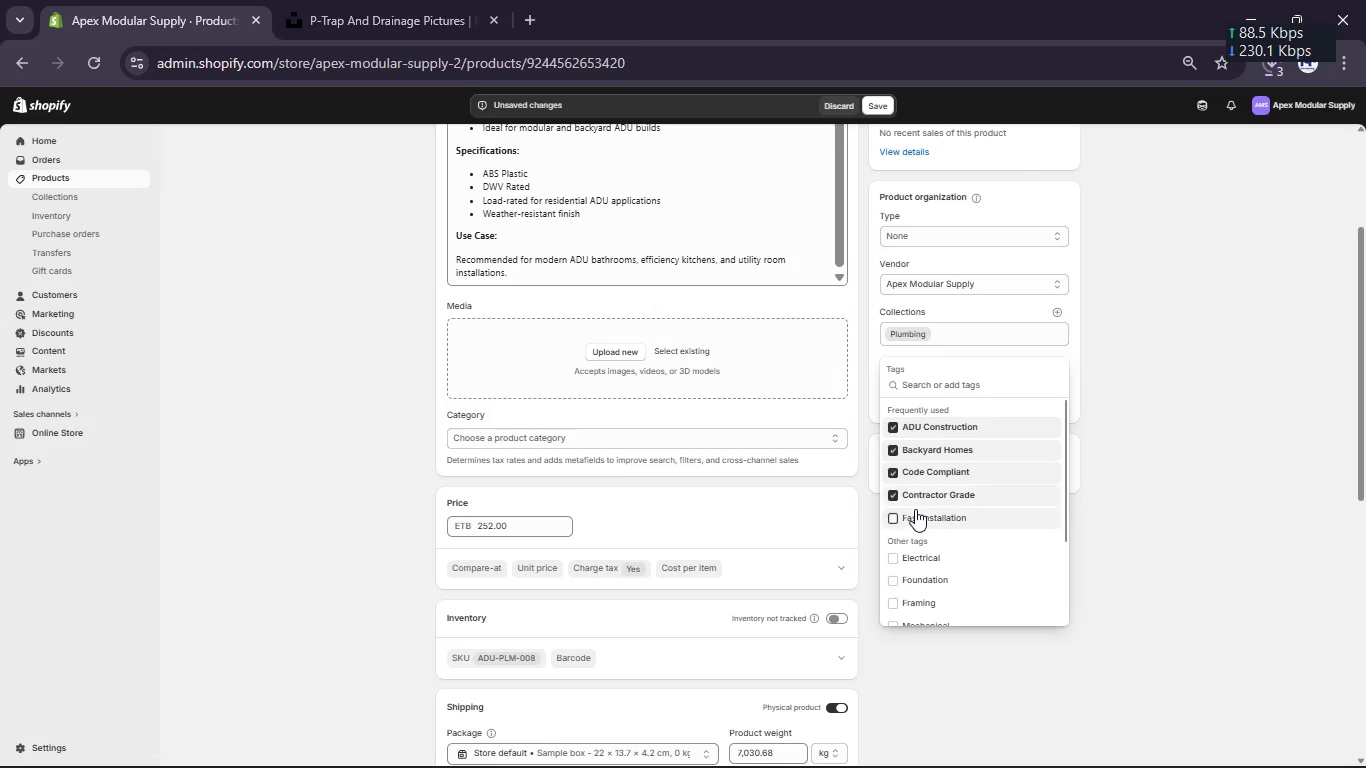 
left_click([915, 509])
 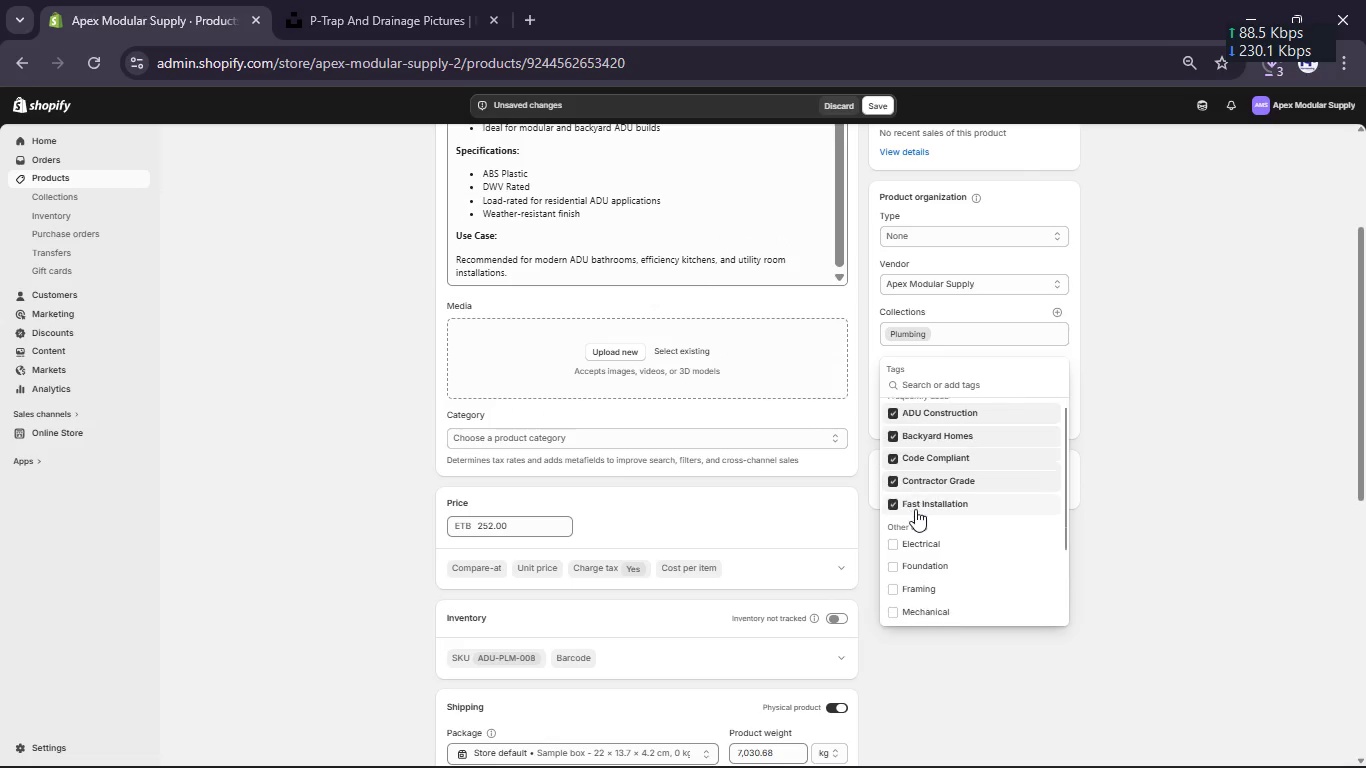 
scroll: coordinate [915, 509], scroll_direction: none, amount: 0.0
 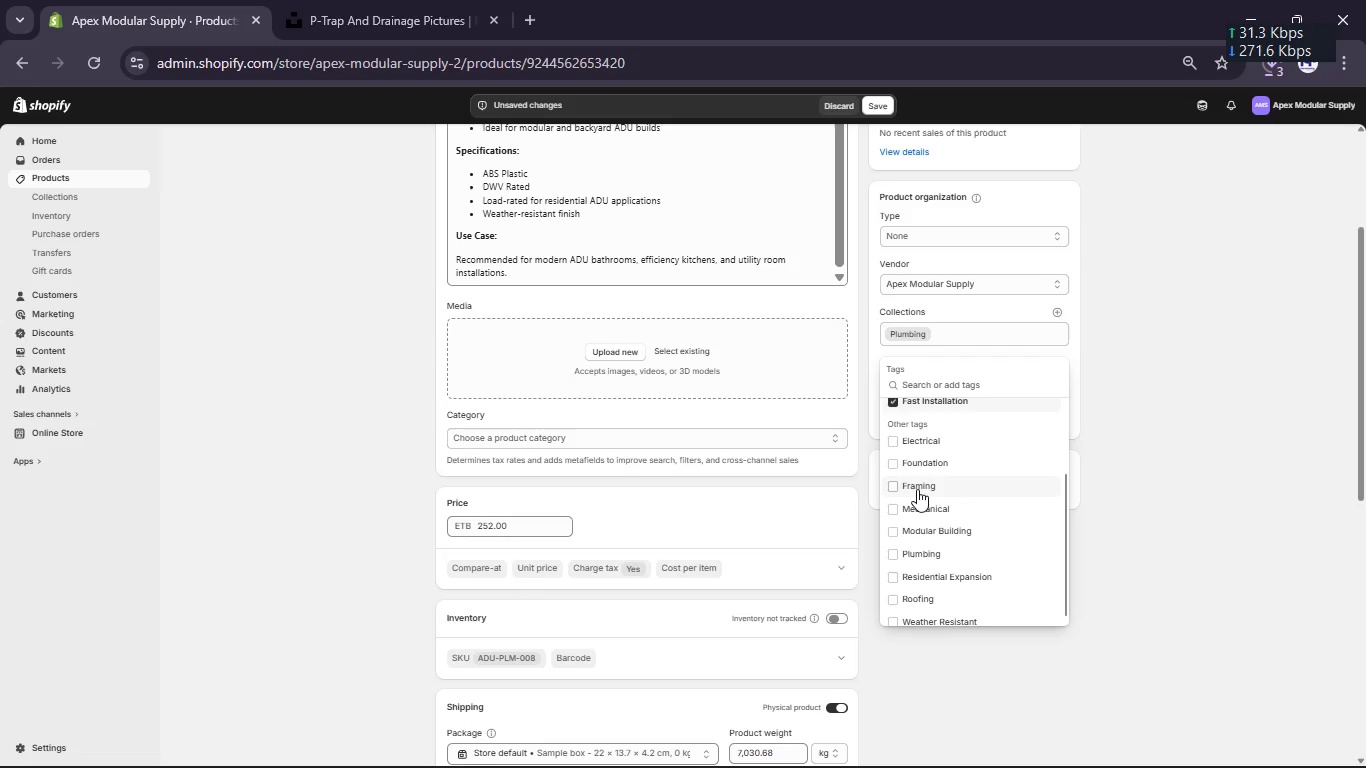 
wait(5.97)
 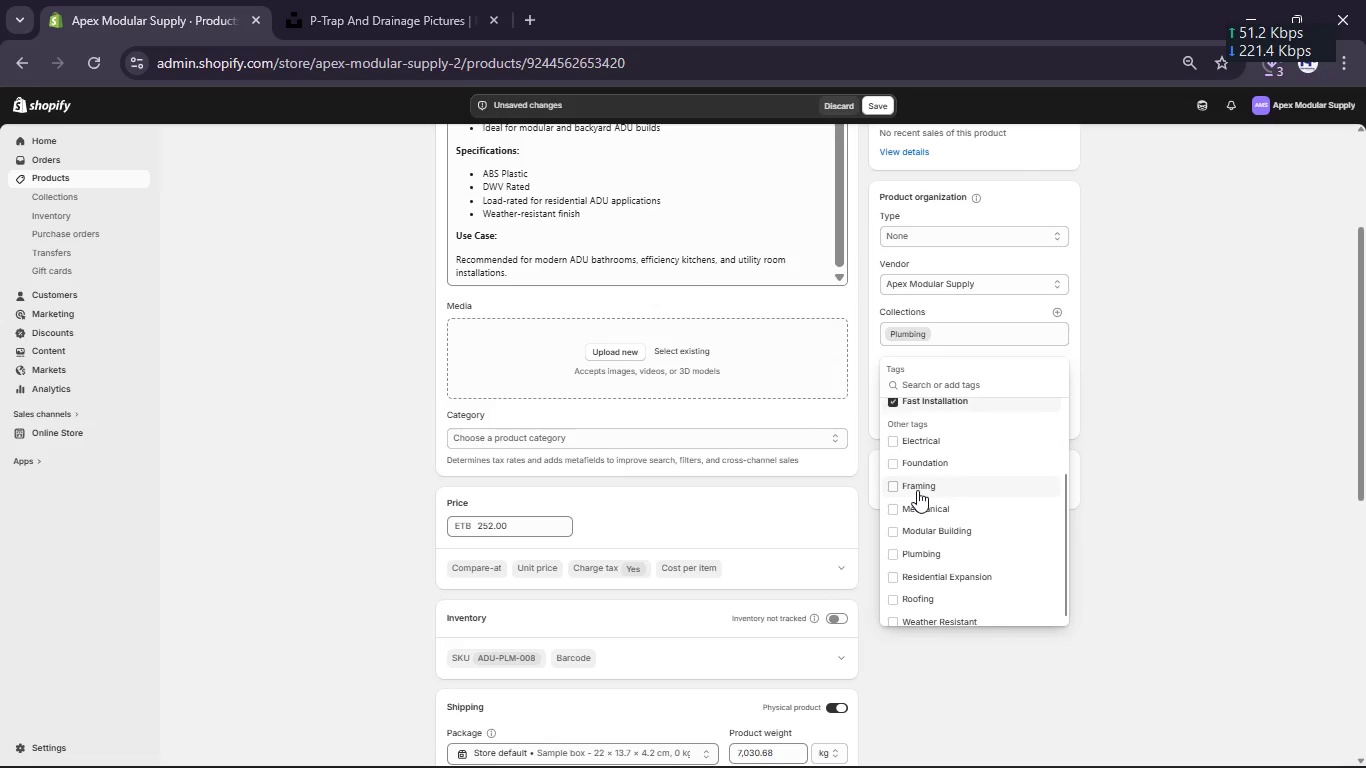 
left_click([923, 547])
 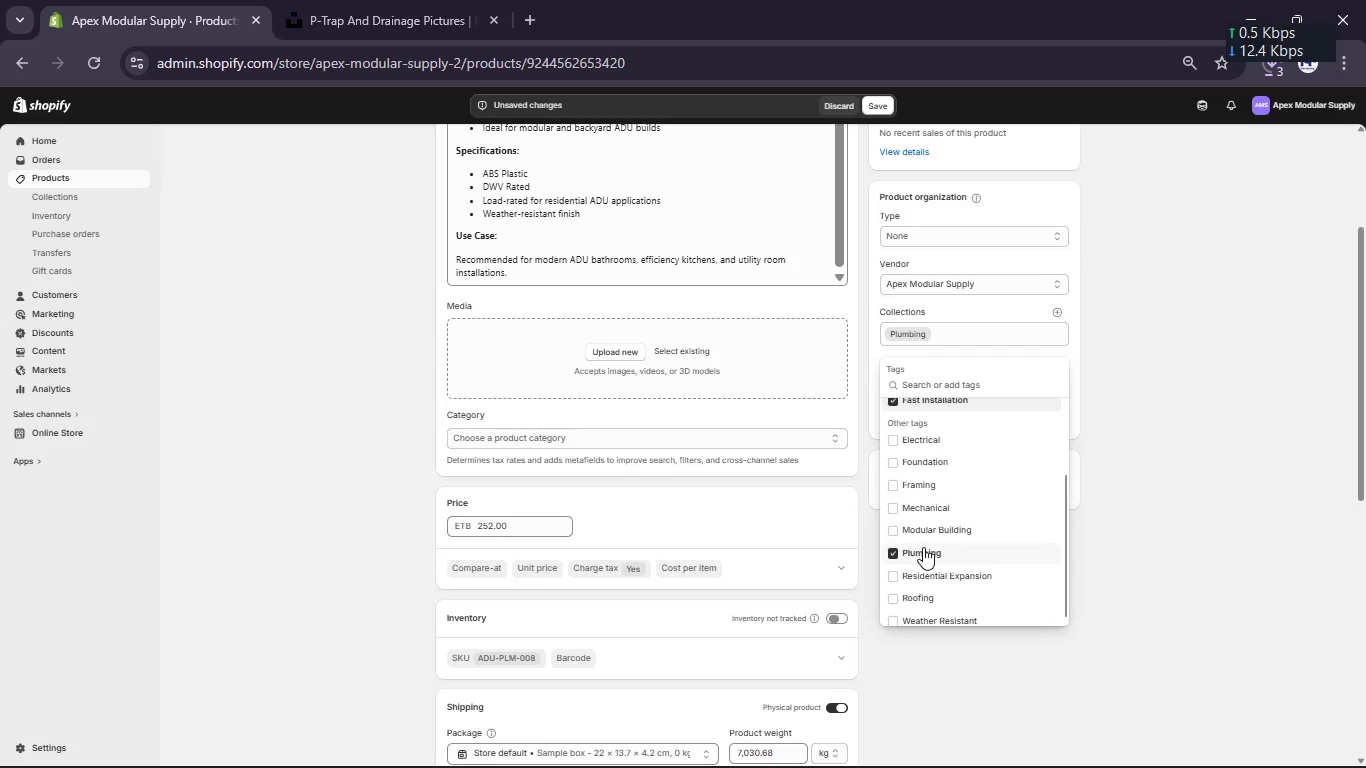 
scroll: coordinate [923, 547], scroll_direction: down, amount: 4.0
 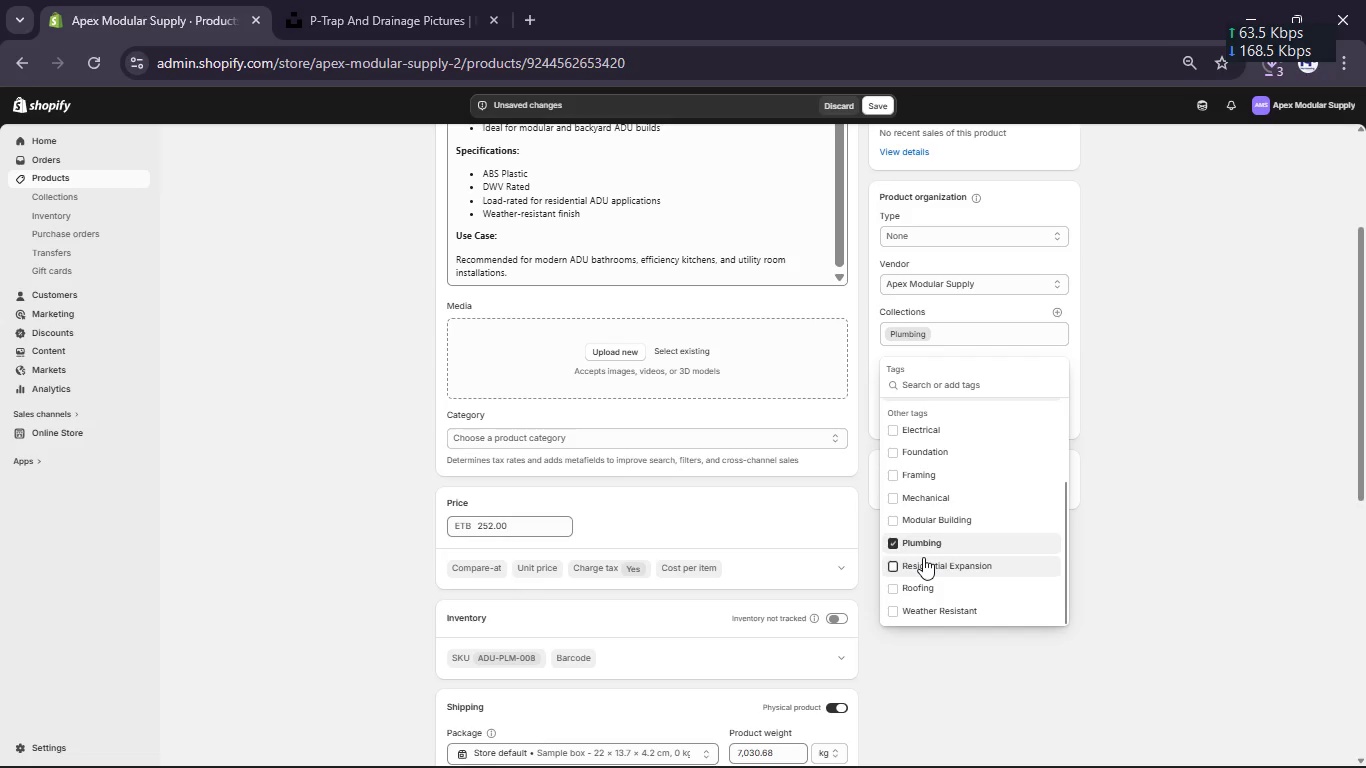 
left_click([923, 557])
 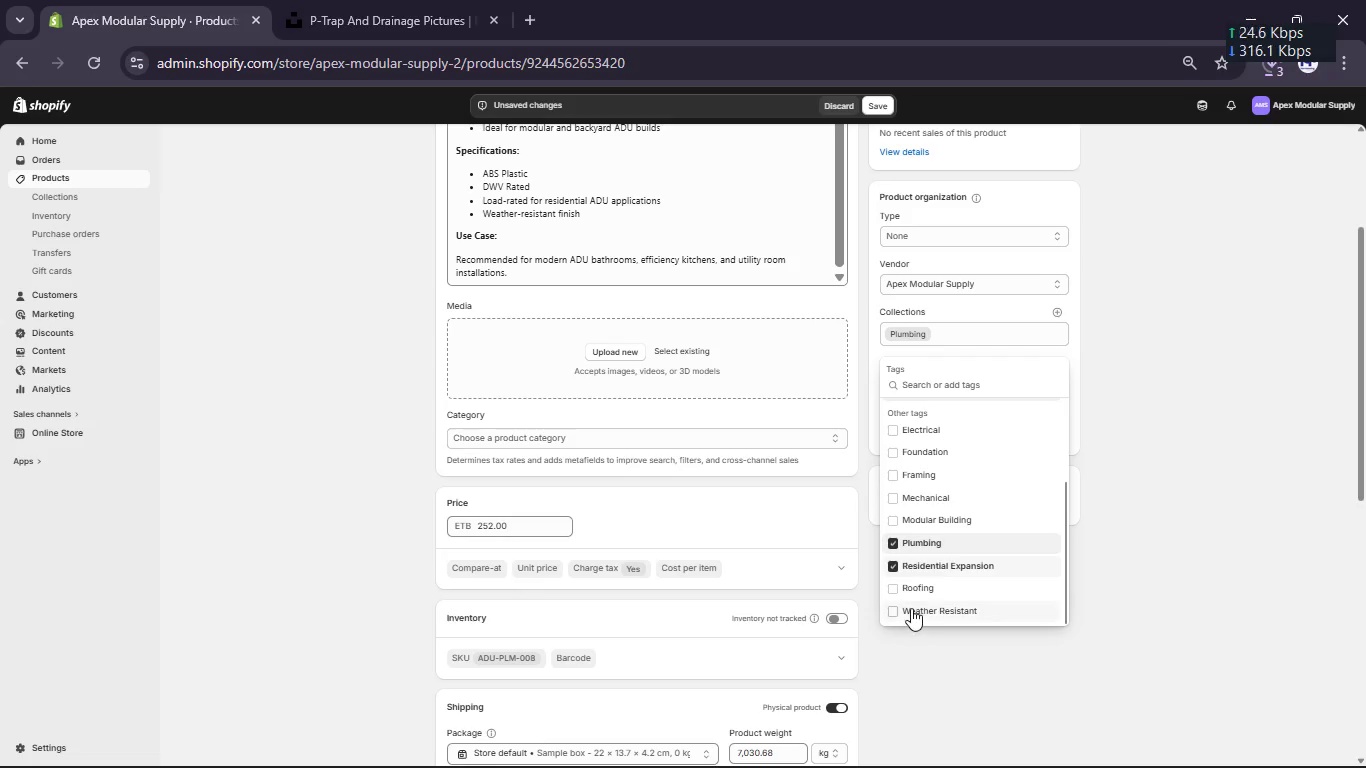 
left_click([911, 608])
 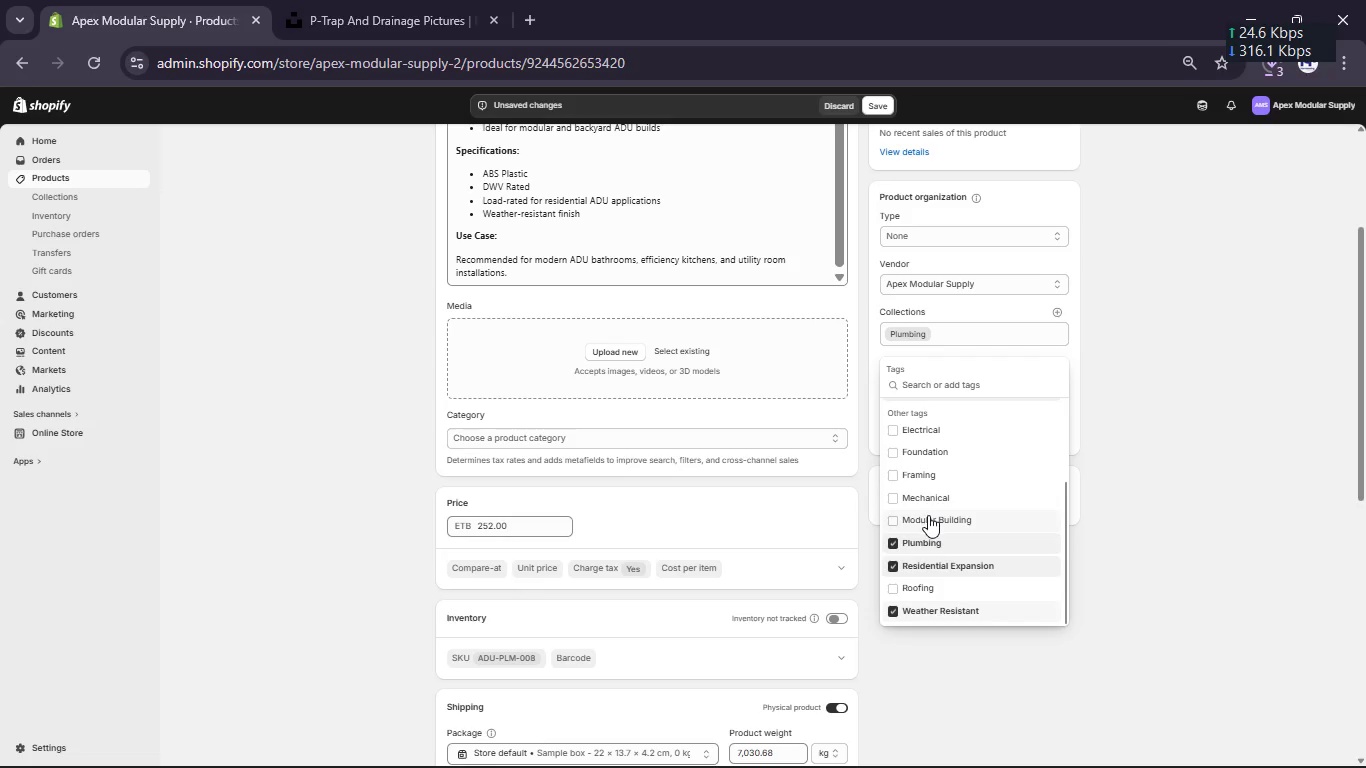 
left_click([928, 515])
 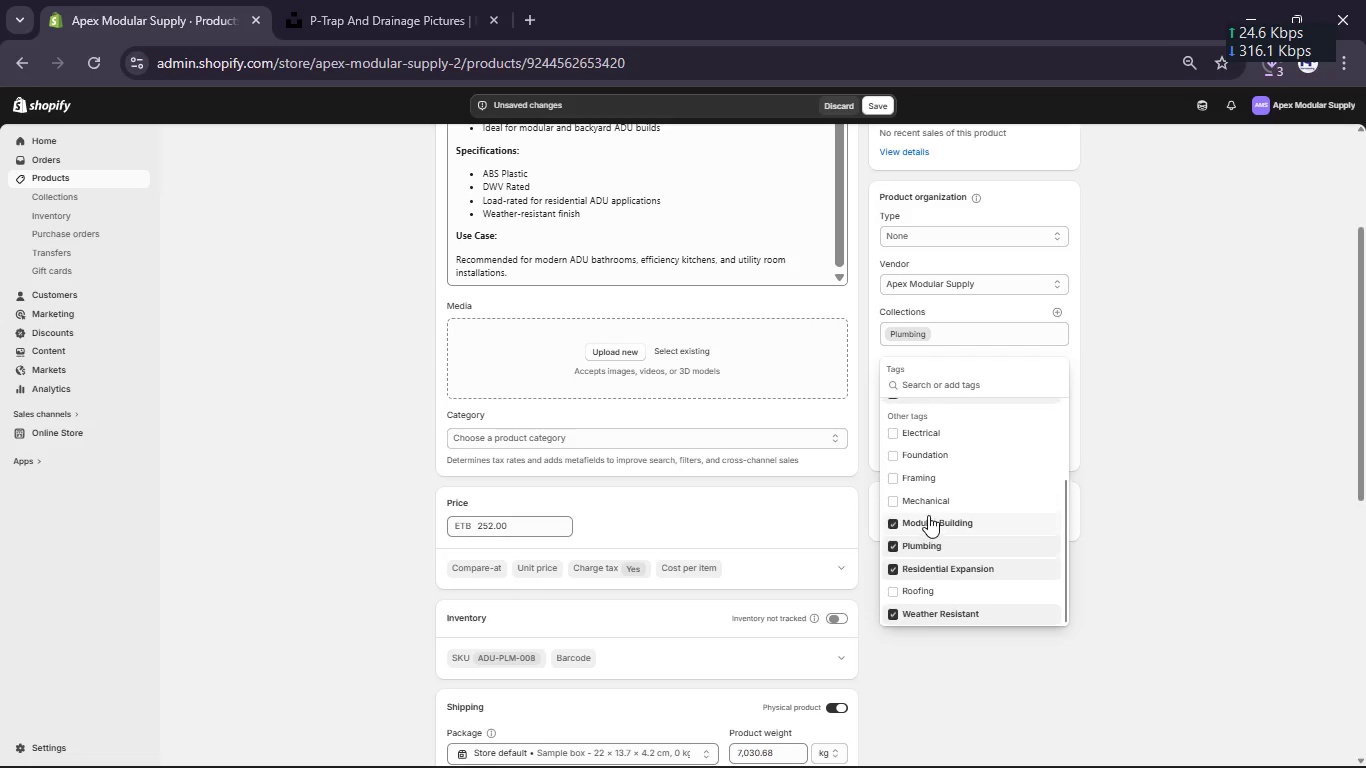 
scroll: coordinate [928, 515], scroll_direction: up, amount: 1.0
 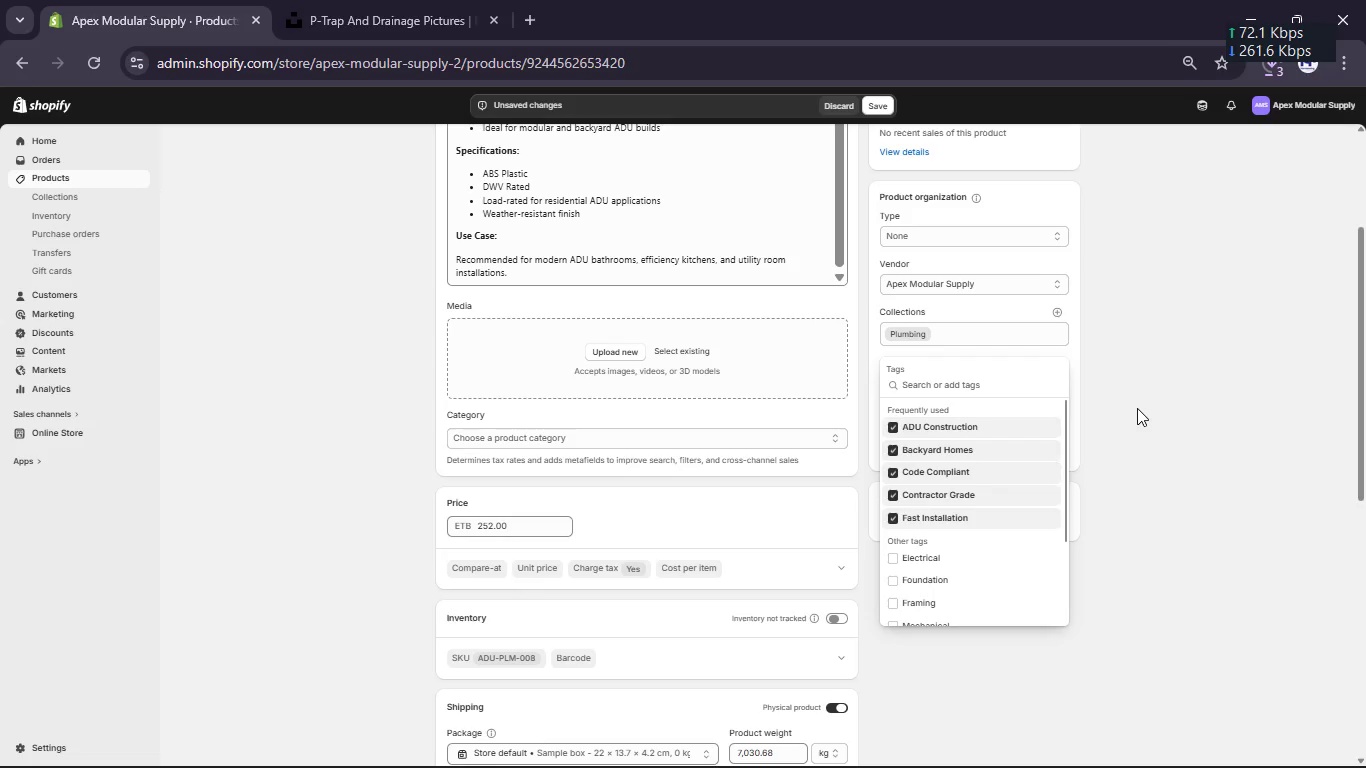 
left_click([1137, 408])
 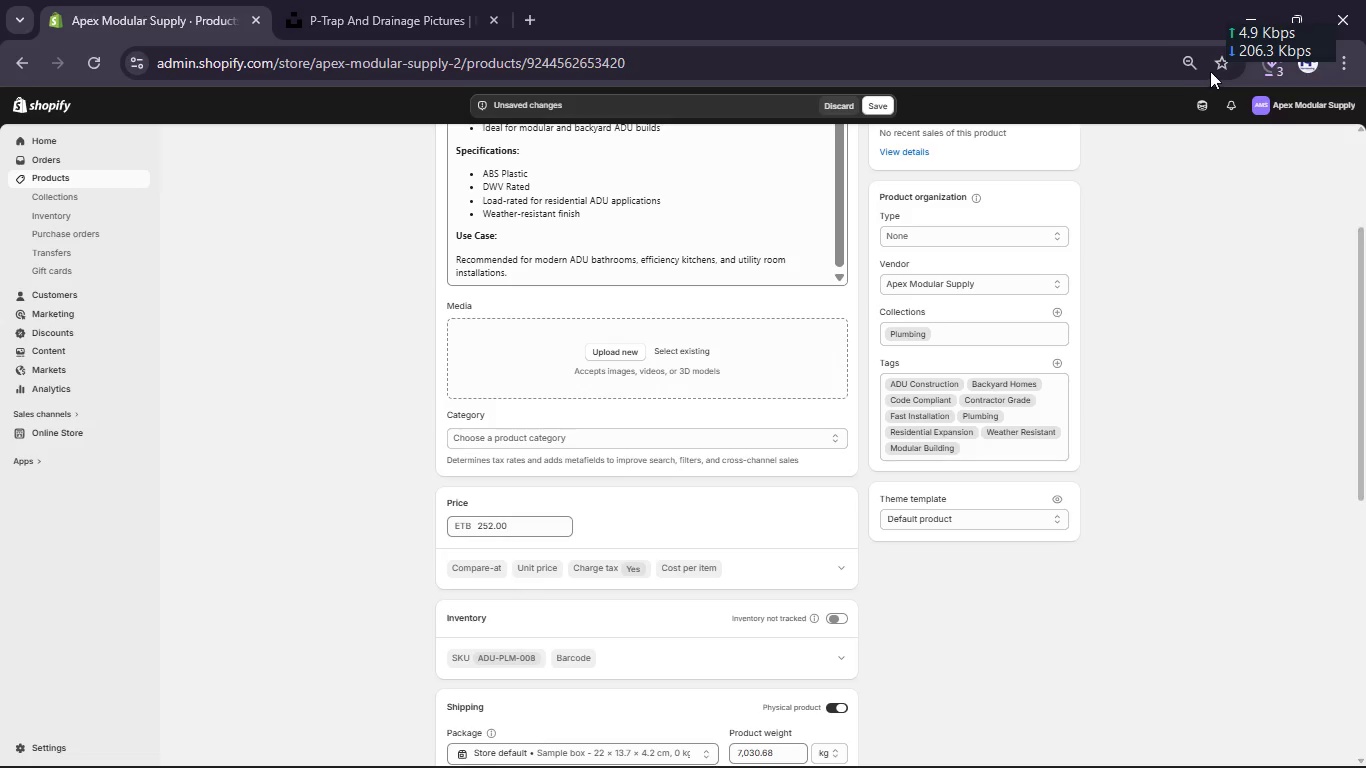 
left_click([1275, 69])
 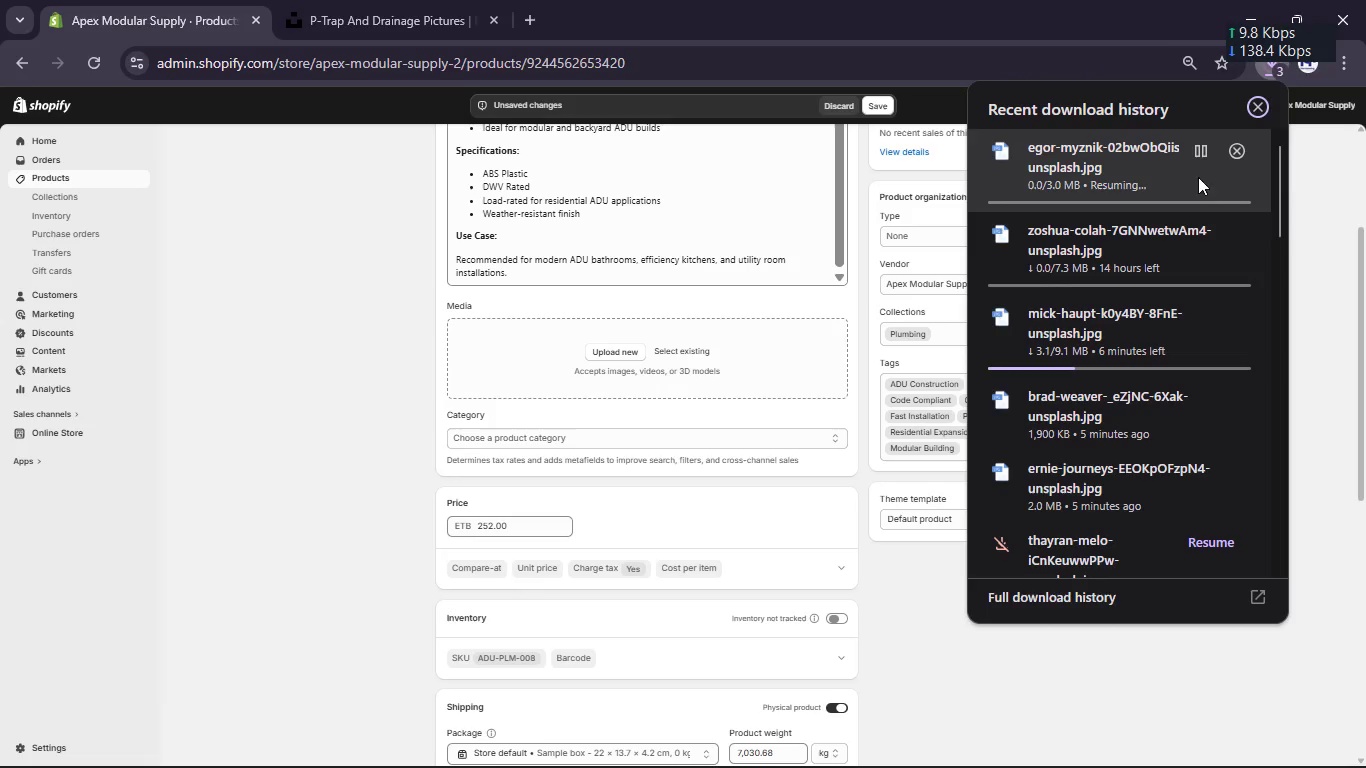 
left_click([1198, 152])
 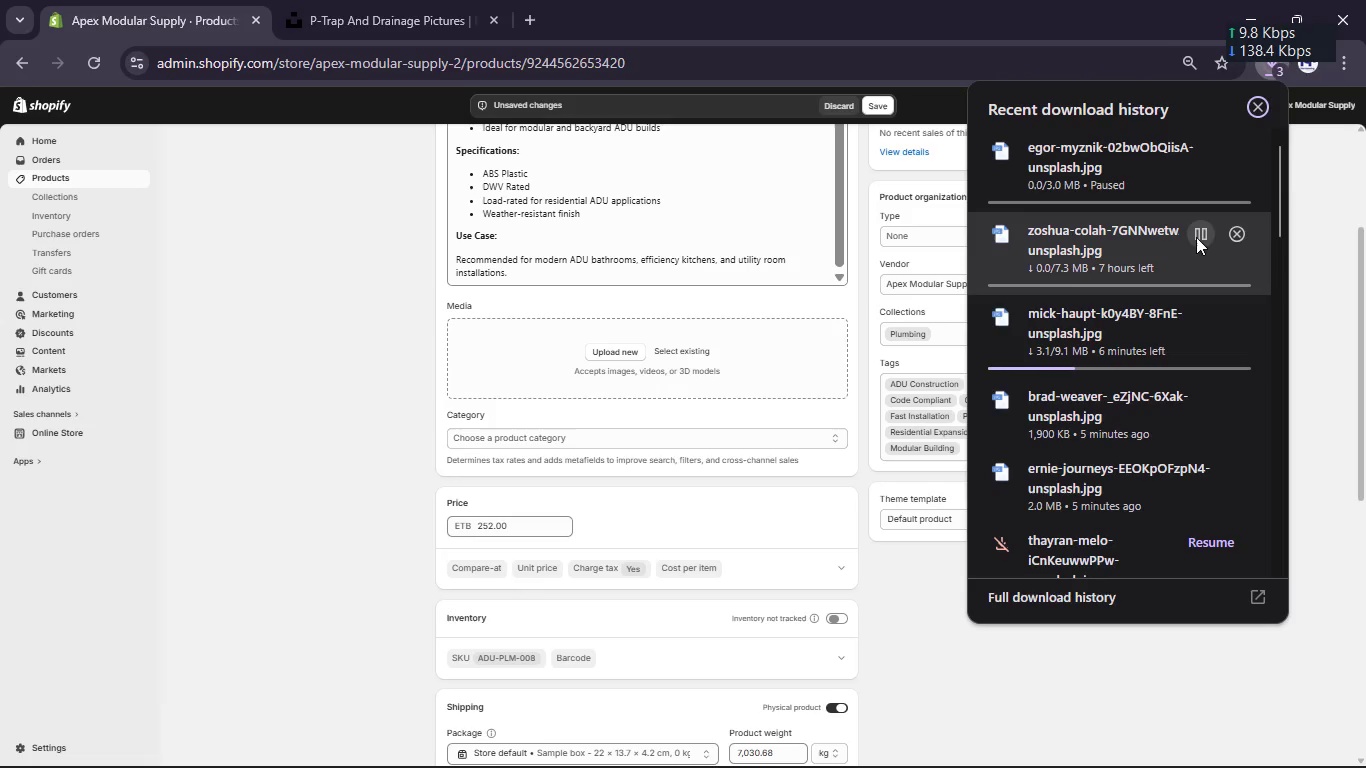 
left_click([1196, 237])
 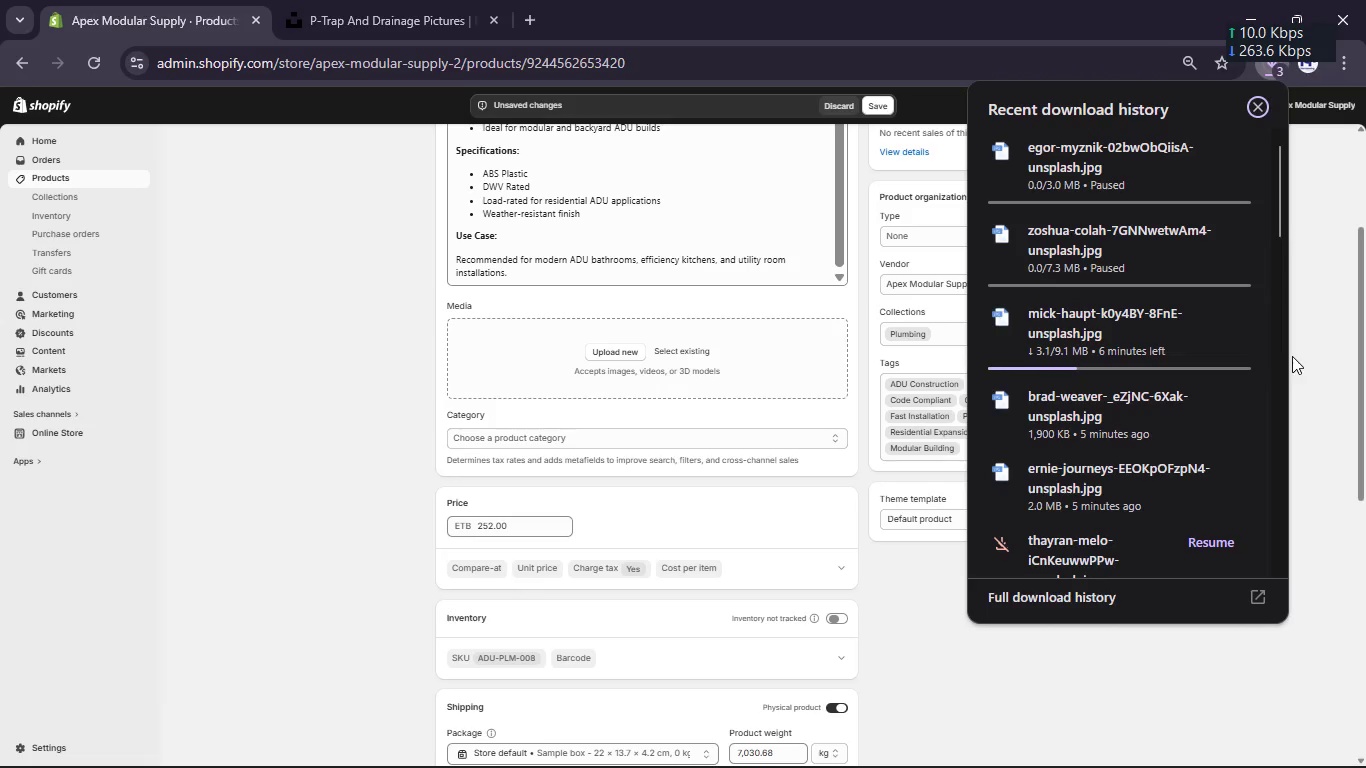 
left_click([1300, 357])
 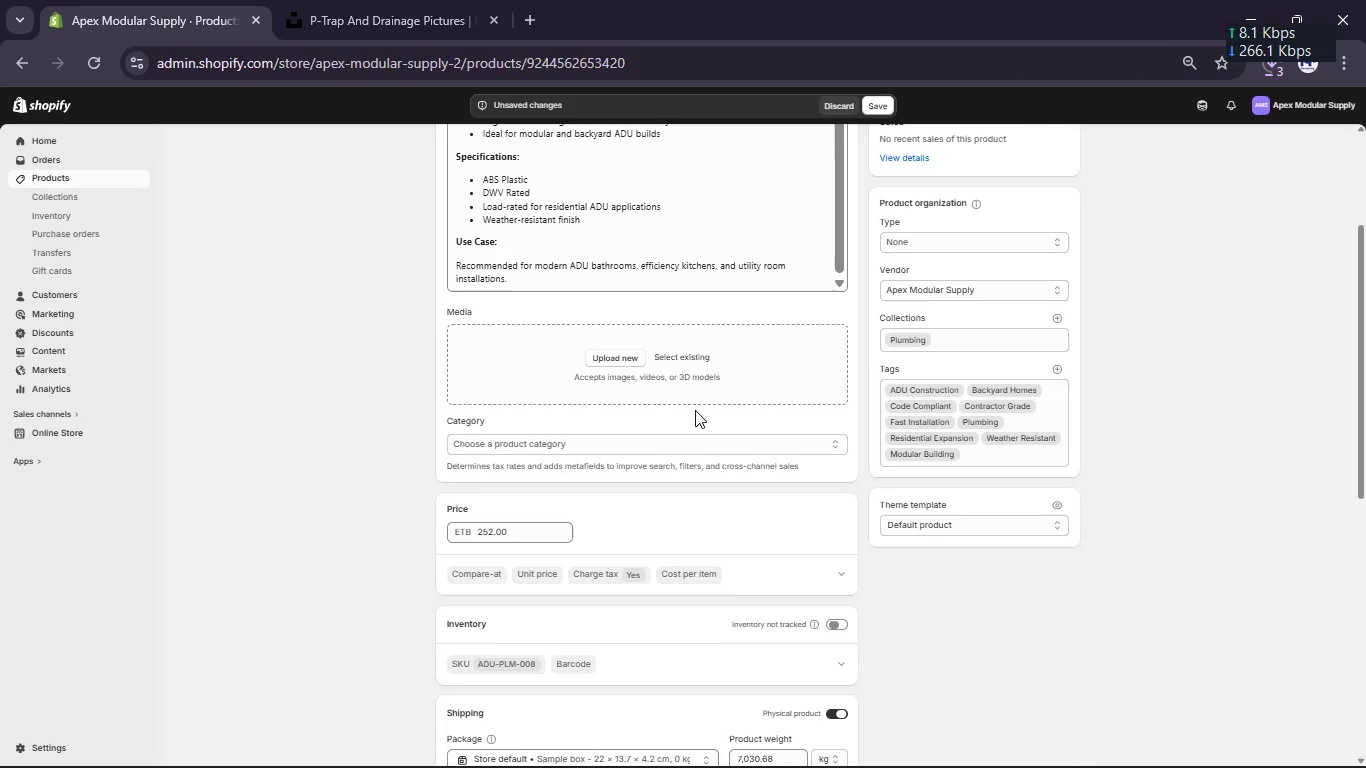 
scroll: coordinate [695, 410], scroll_direction: up, amount: 5.0
 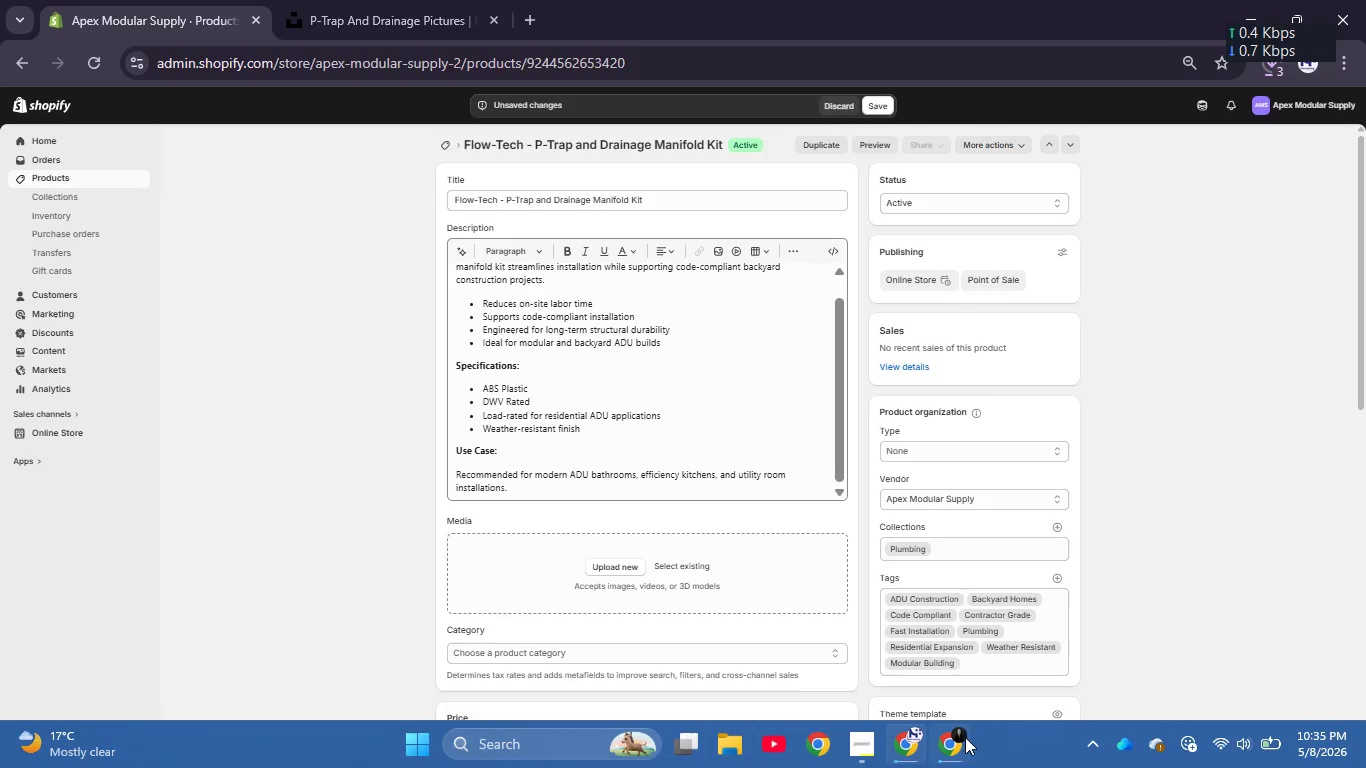 
wait(6.34)
 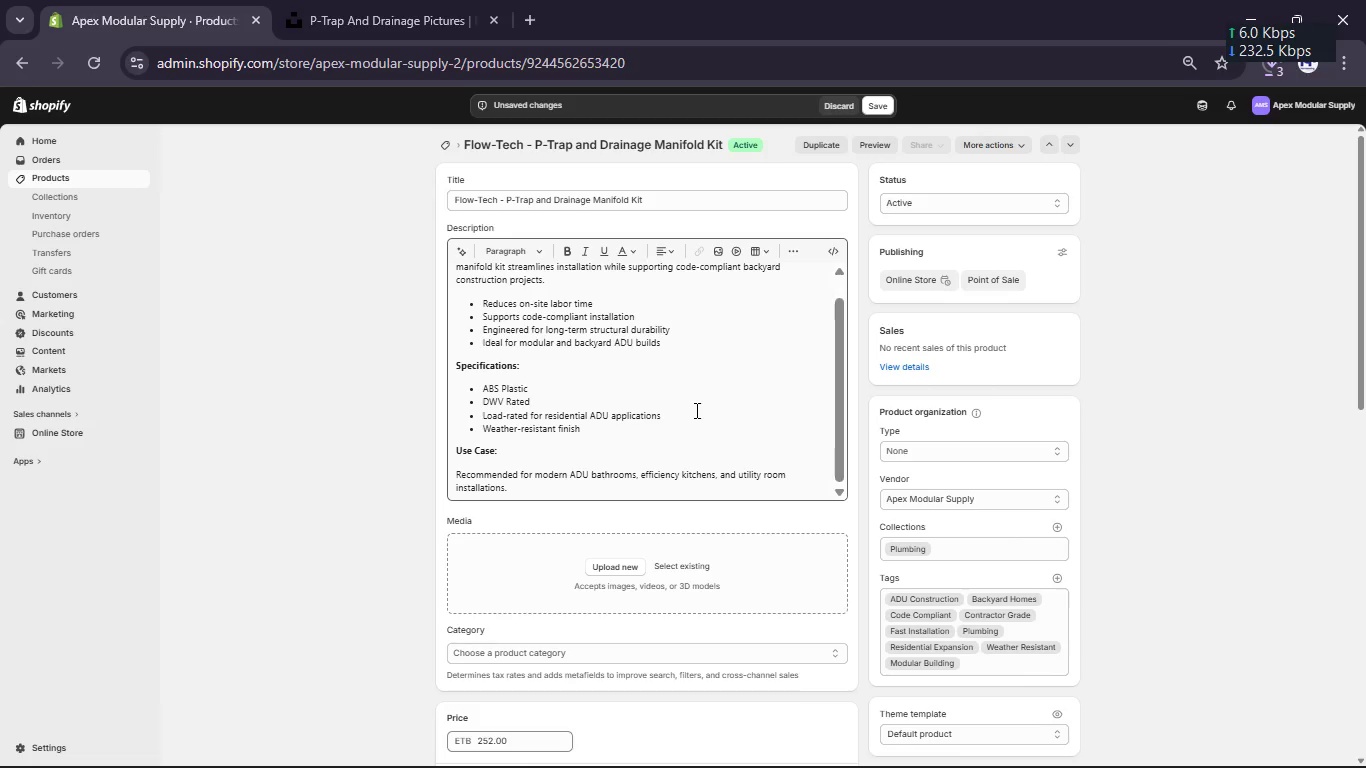 
left_click([1038, 579])
 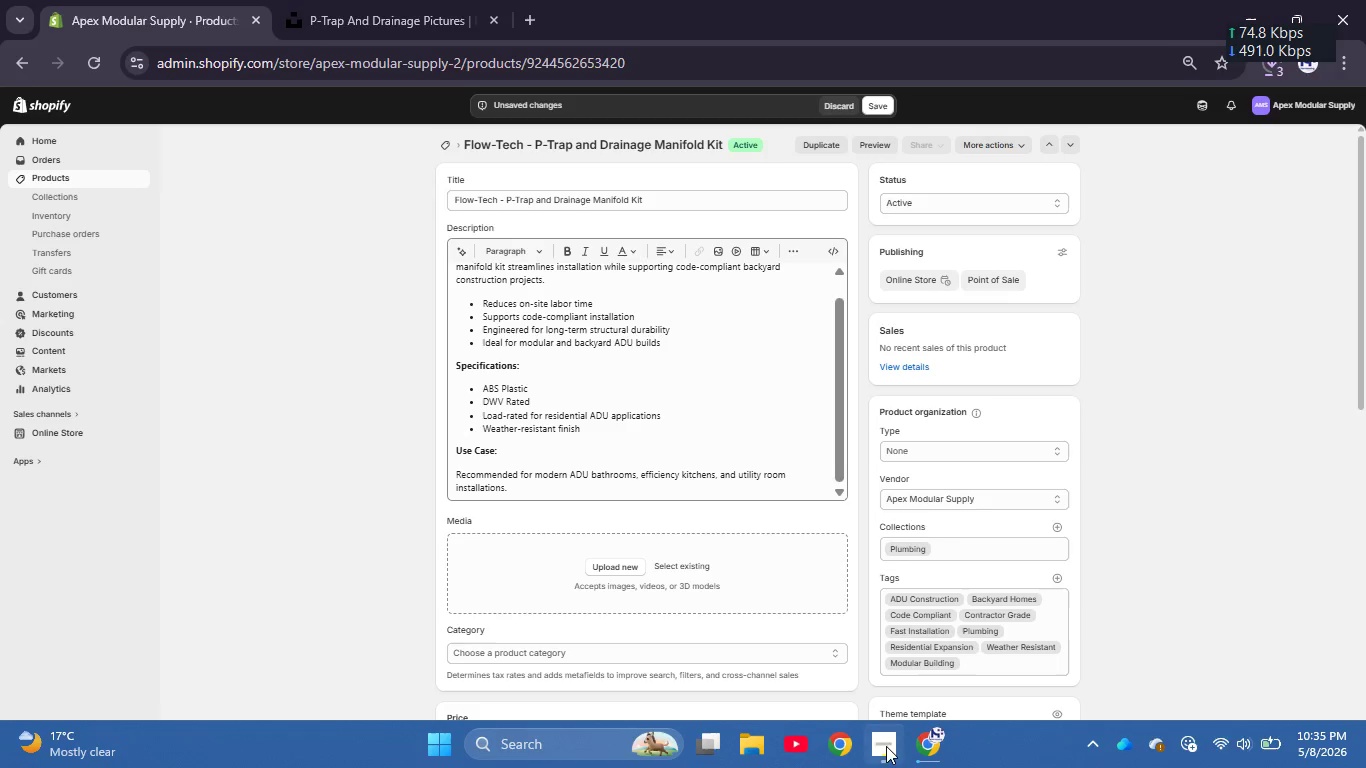 
left_click([887, 743])